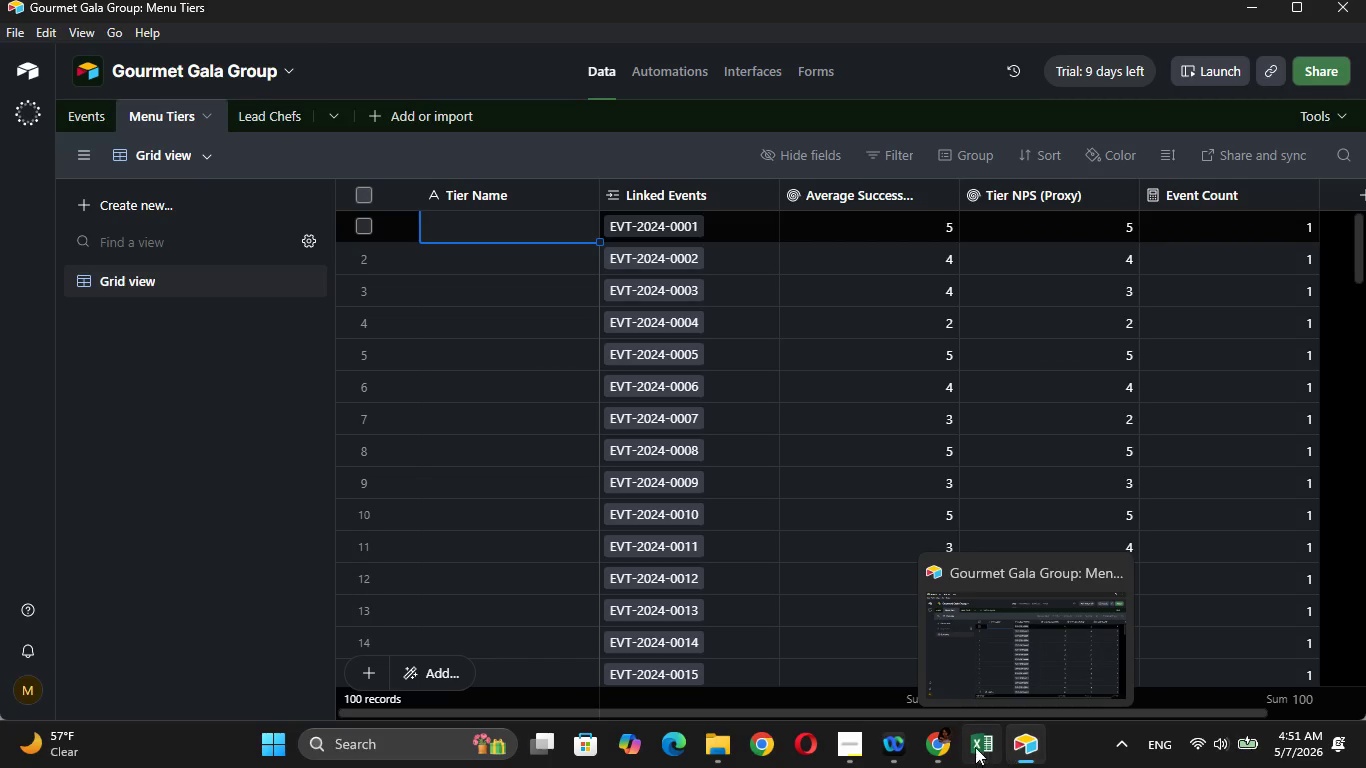 
left_click([953, 673])
 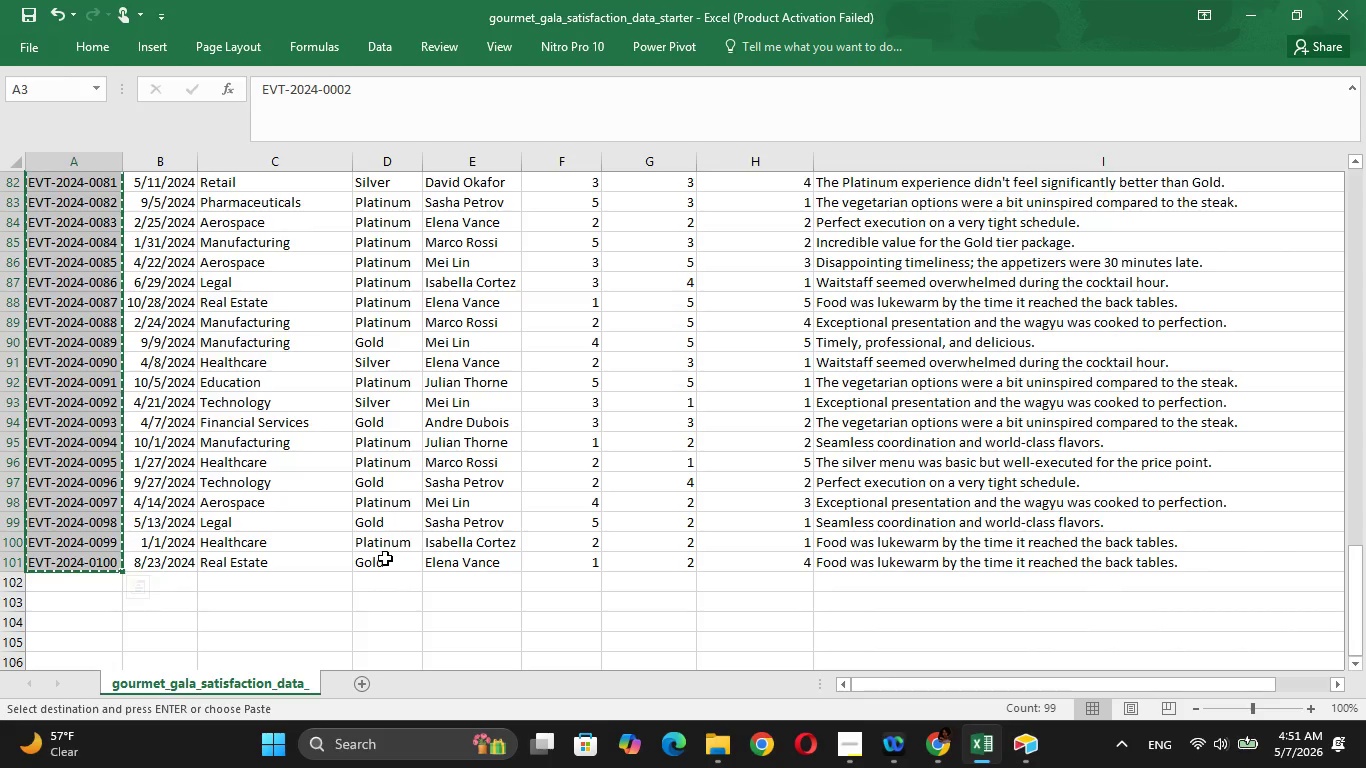 
left_click([385, 558])
 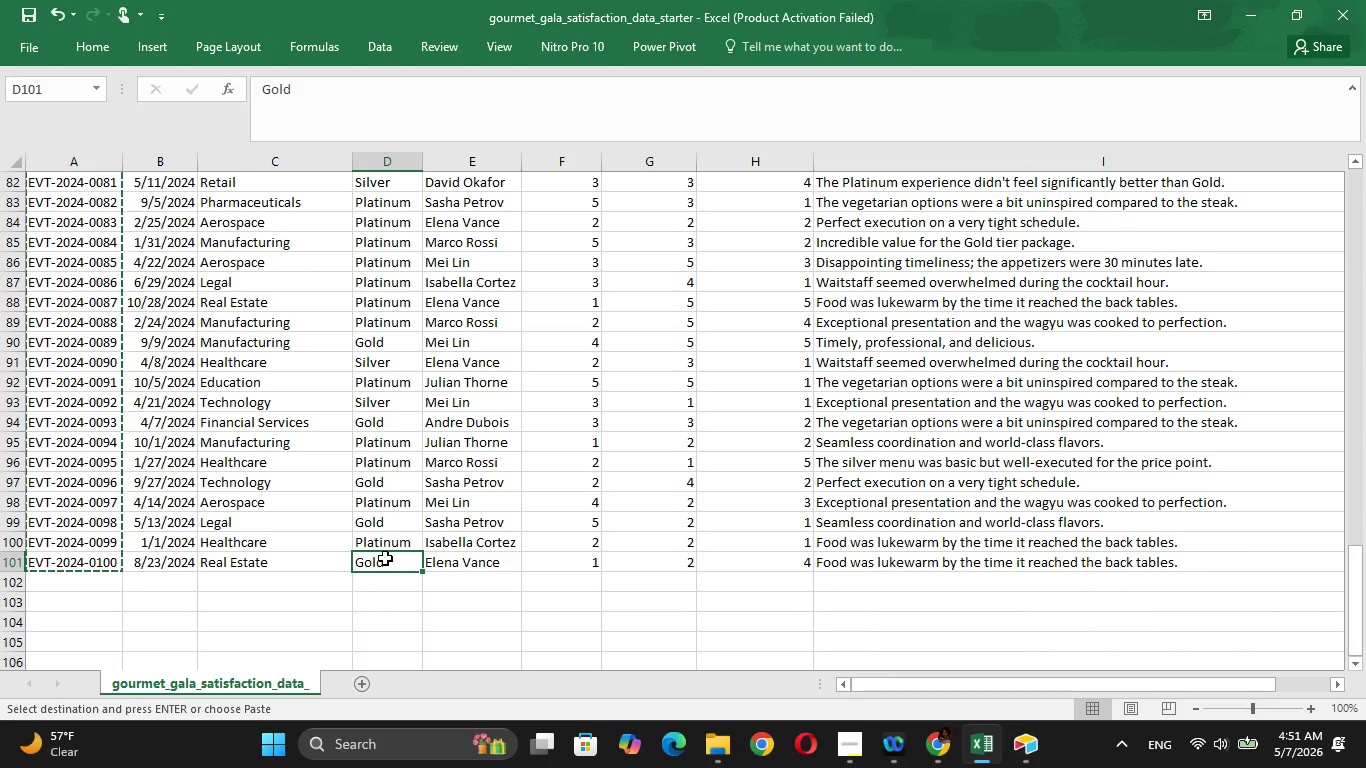 
hold_key(key=ArrowUp, duration=1.5)
 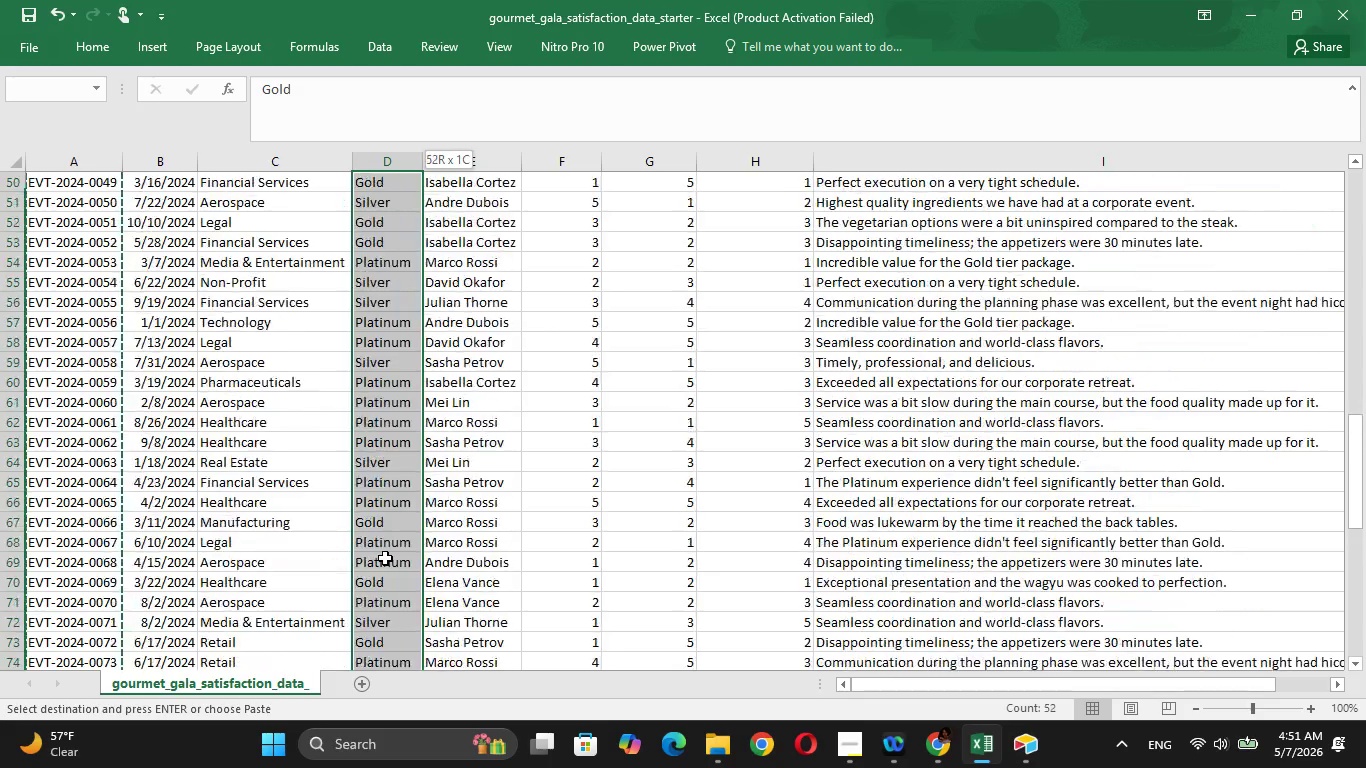 
hold_key(key=ArrowUp, duration=1.52)
 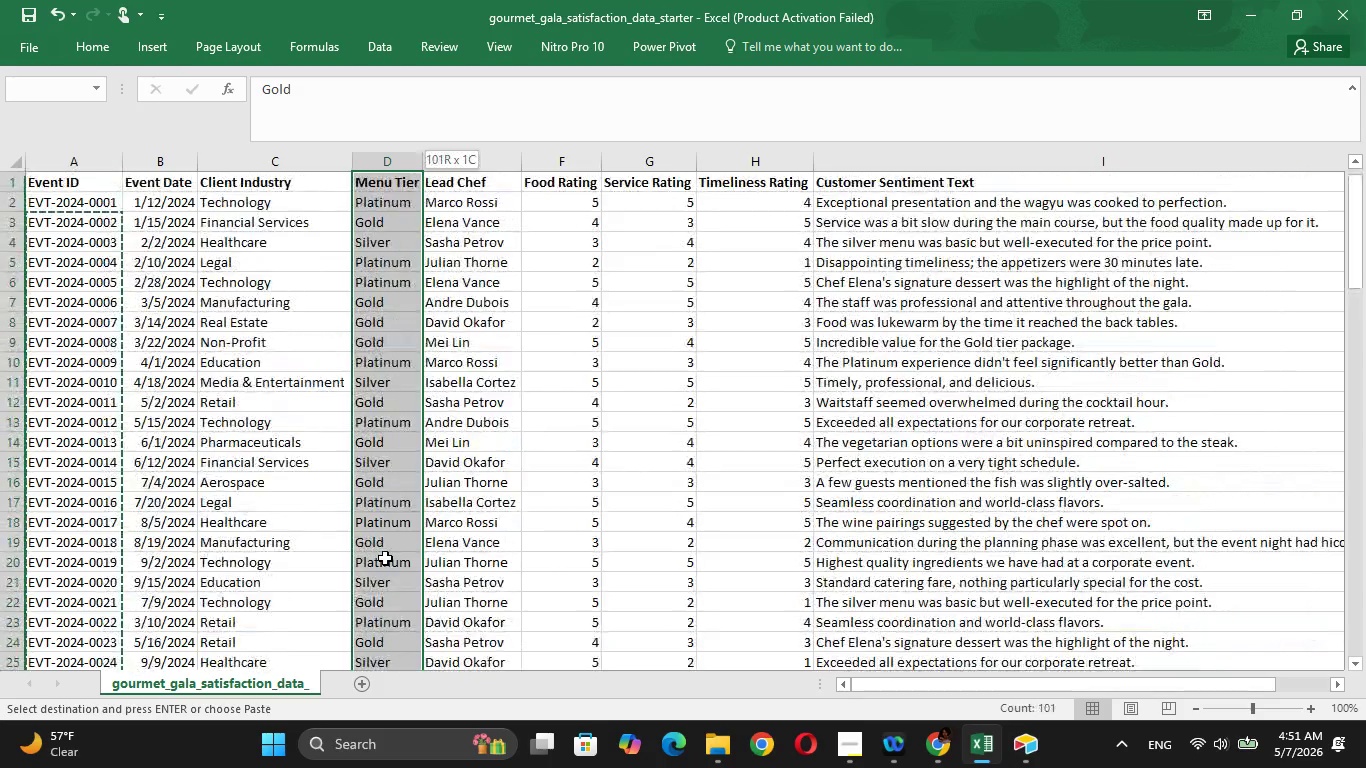 
hold_key(key=ArrowUp, duration=0.83)
 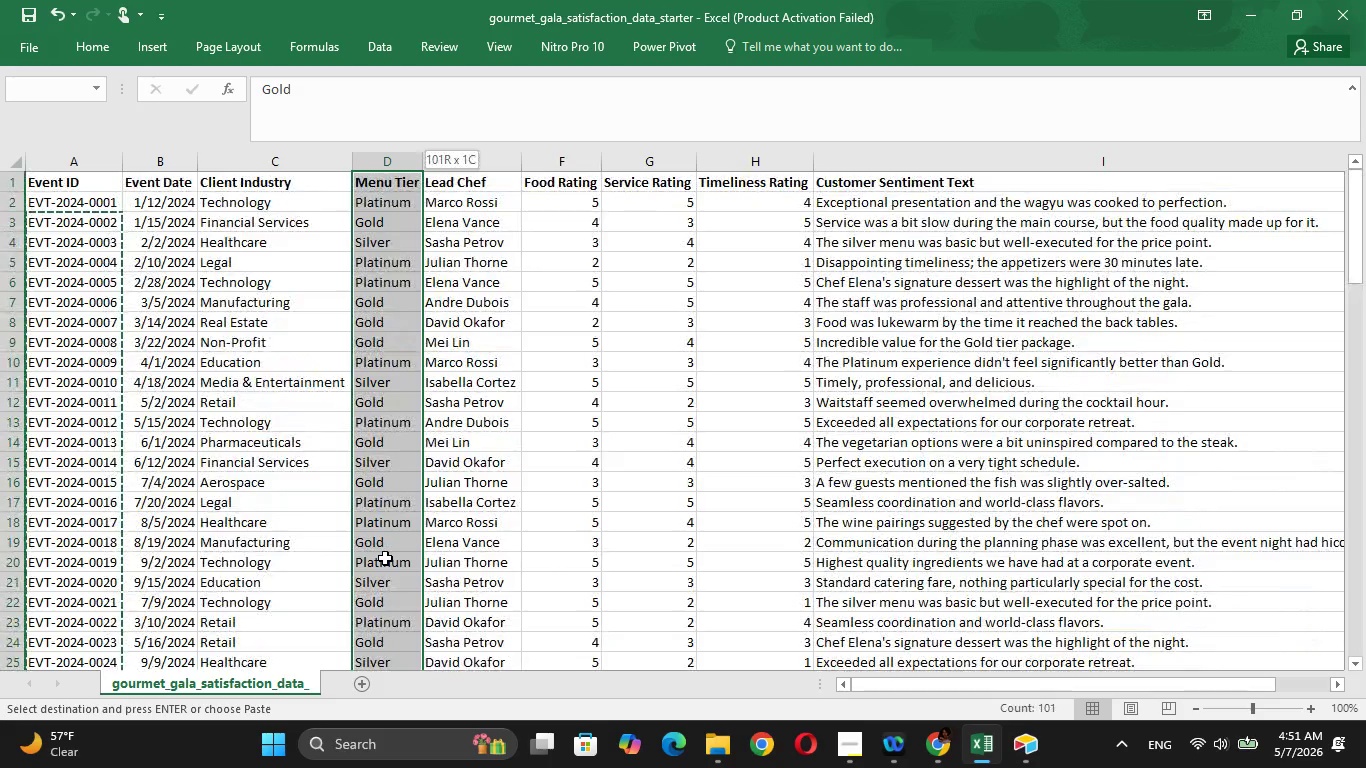 
key(Shift+ArrowDown)
 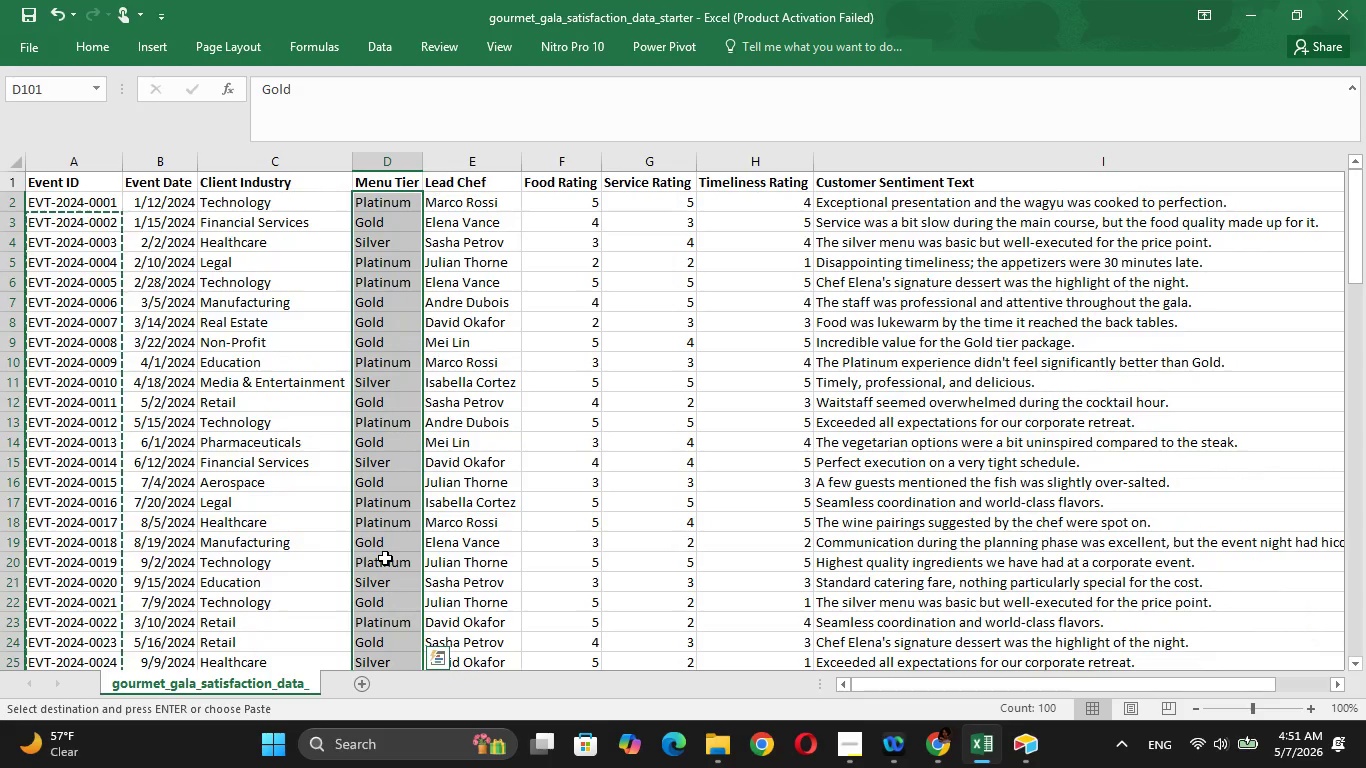 
key(Control+ControlLeft)
 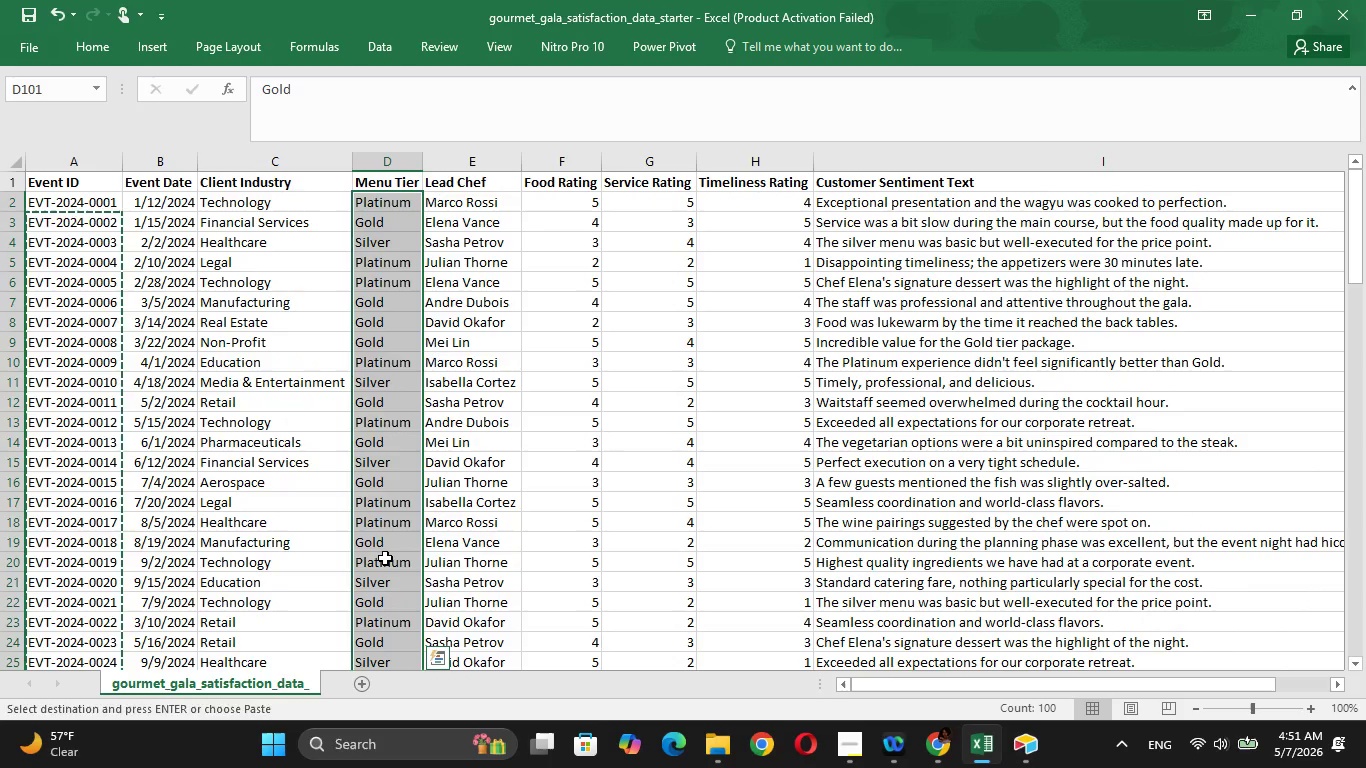 
key(Control+C)
 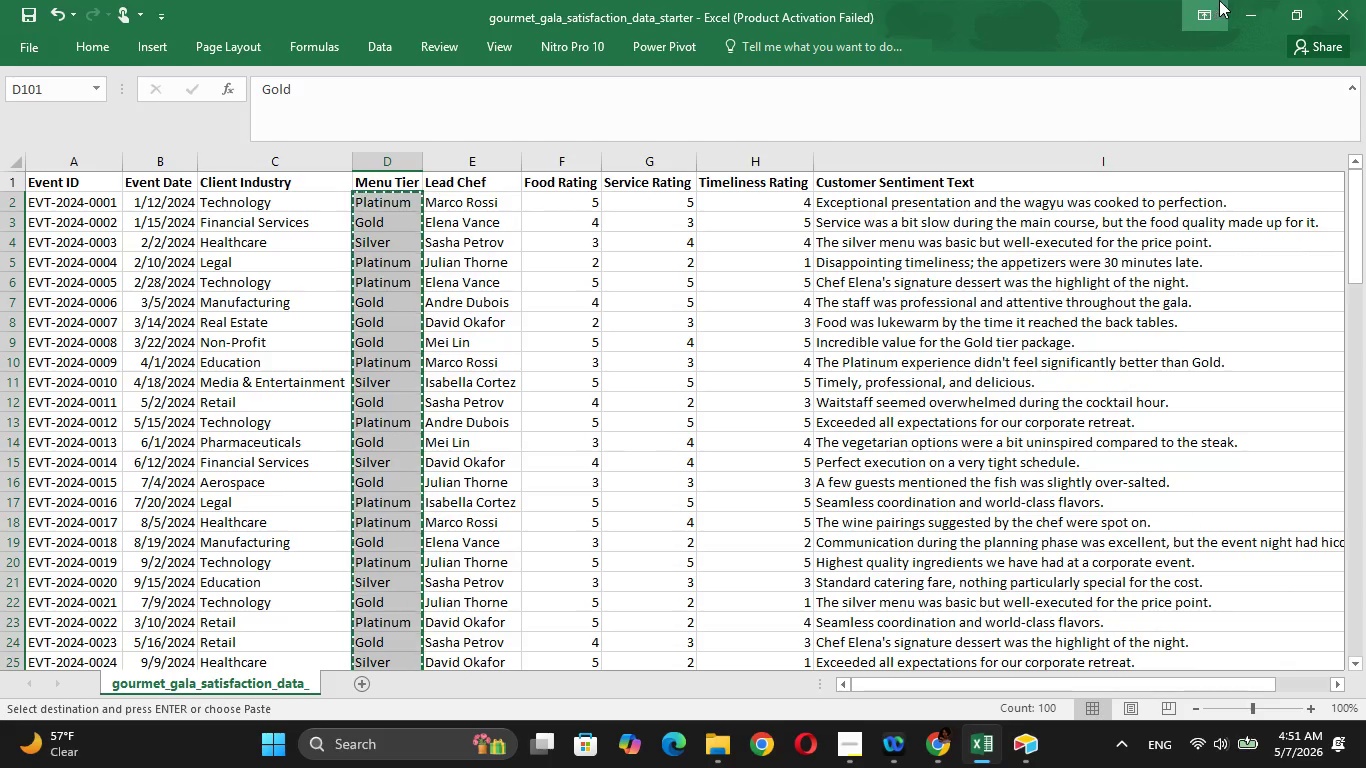 
left_click([1257, 18])
 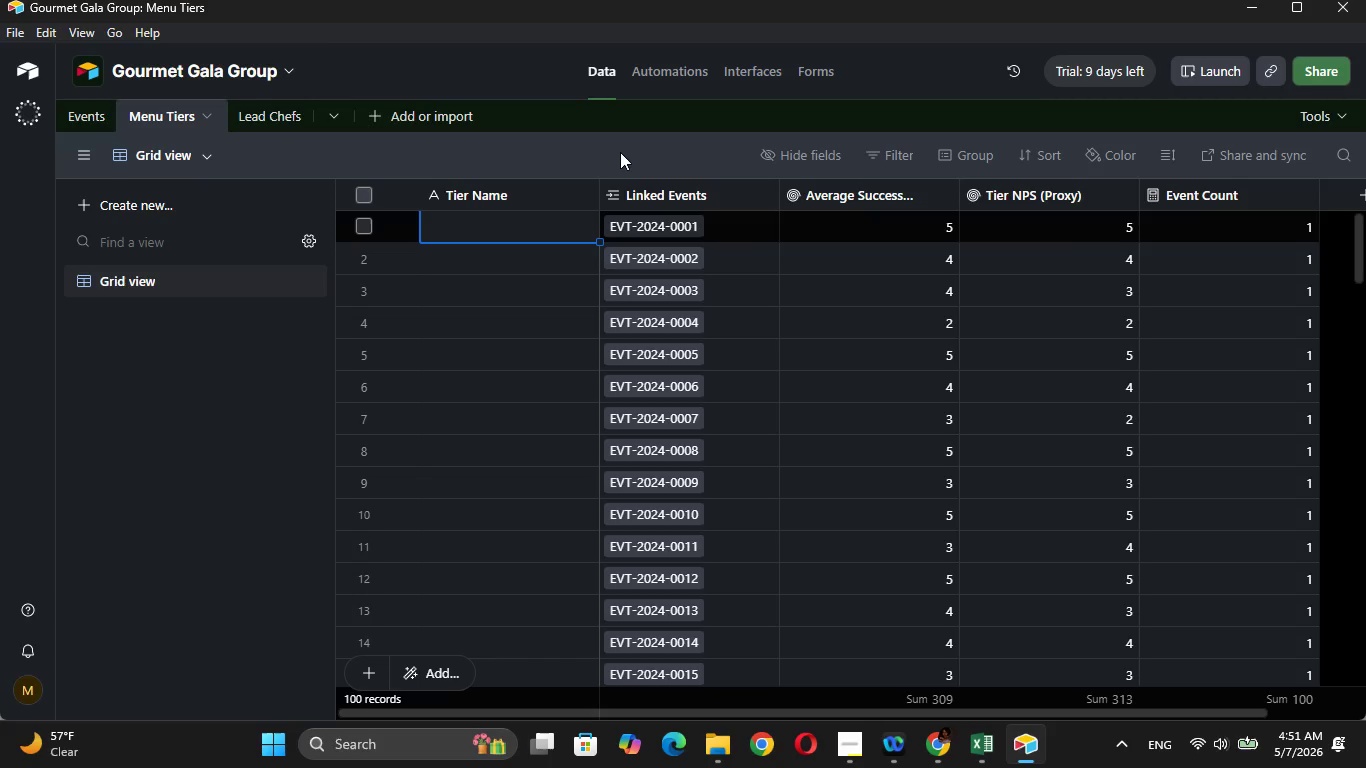 
key(Control+V)
 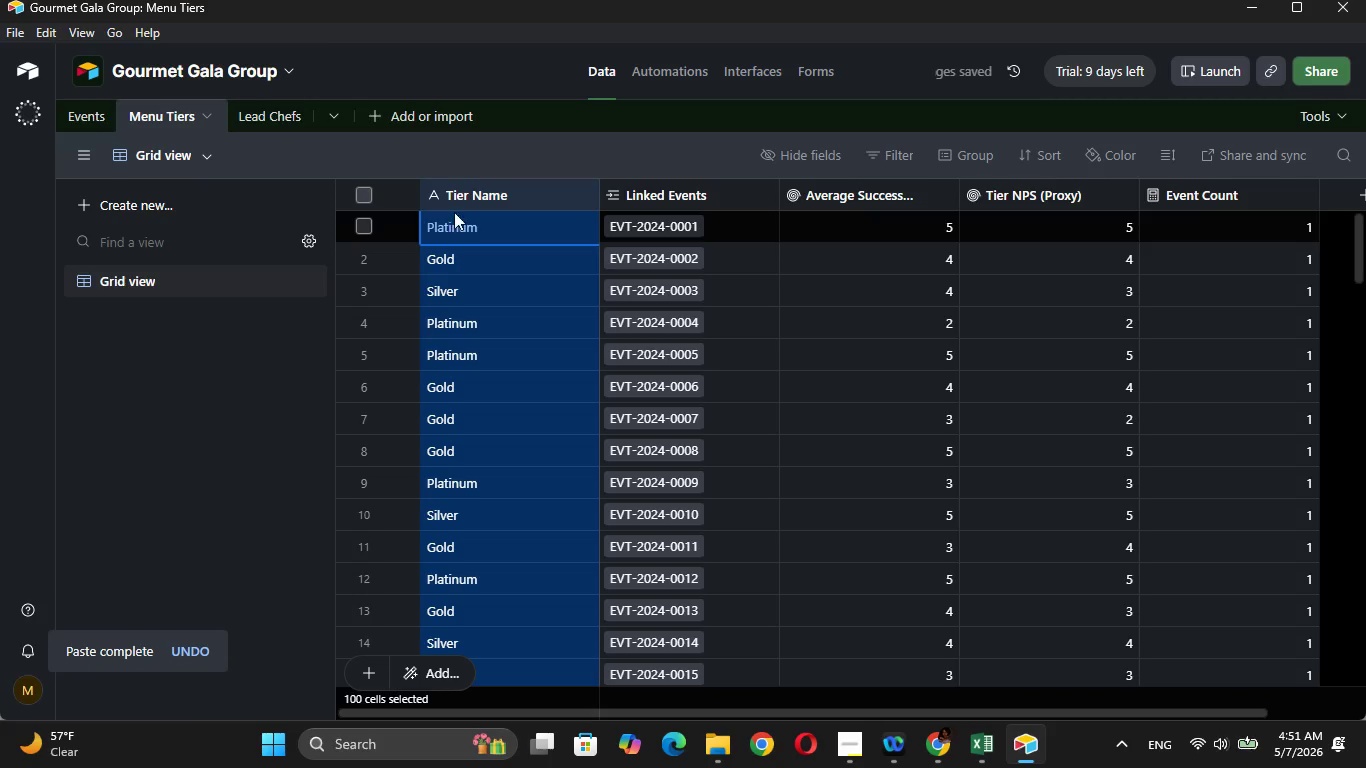 
left_click([172, 361])
 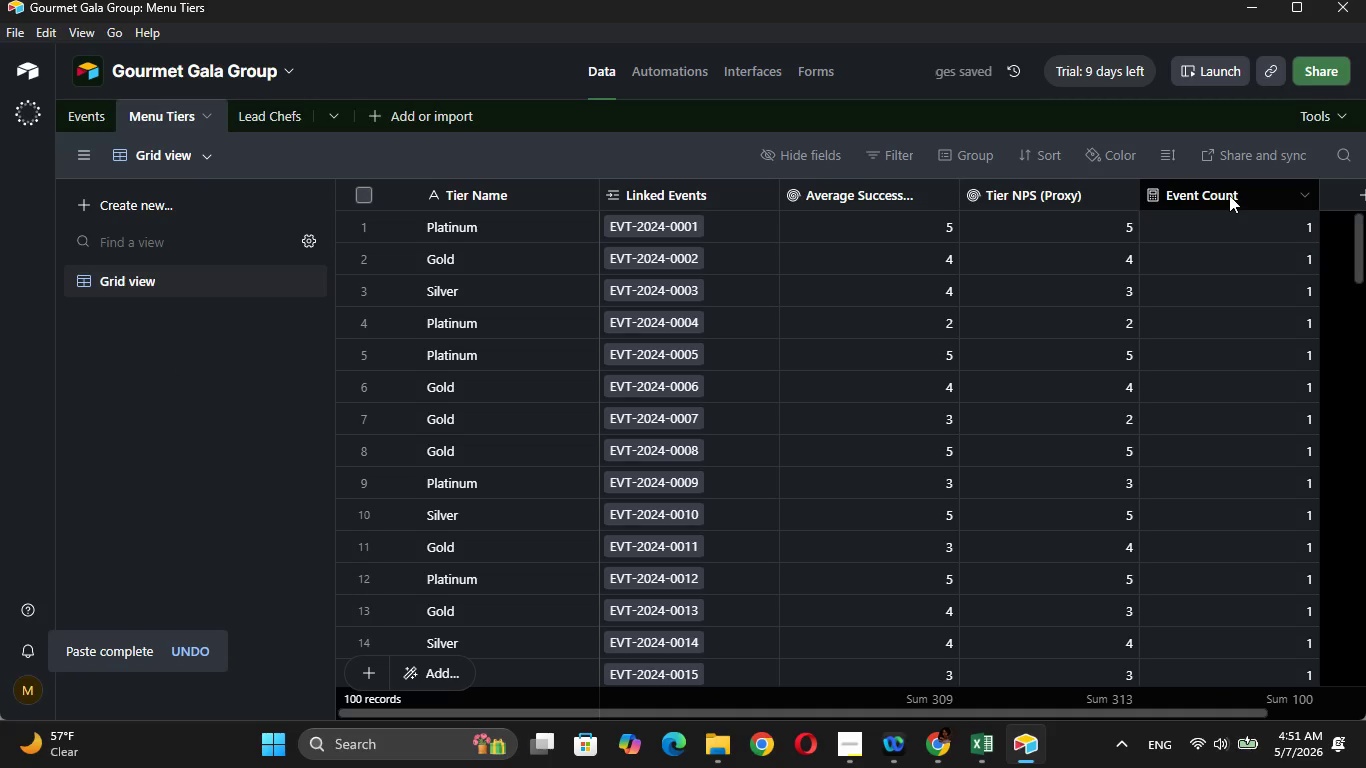 
left_click([1301, 191])
 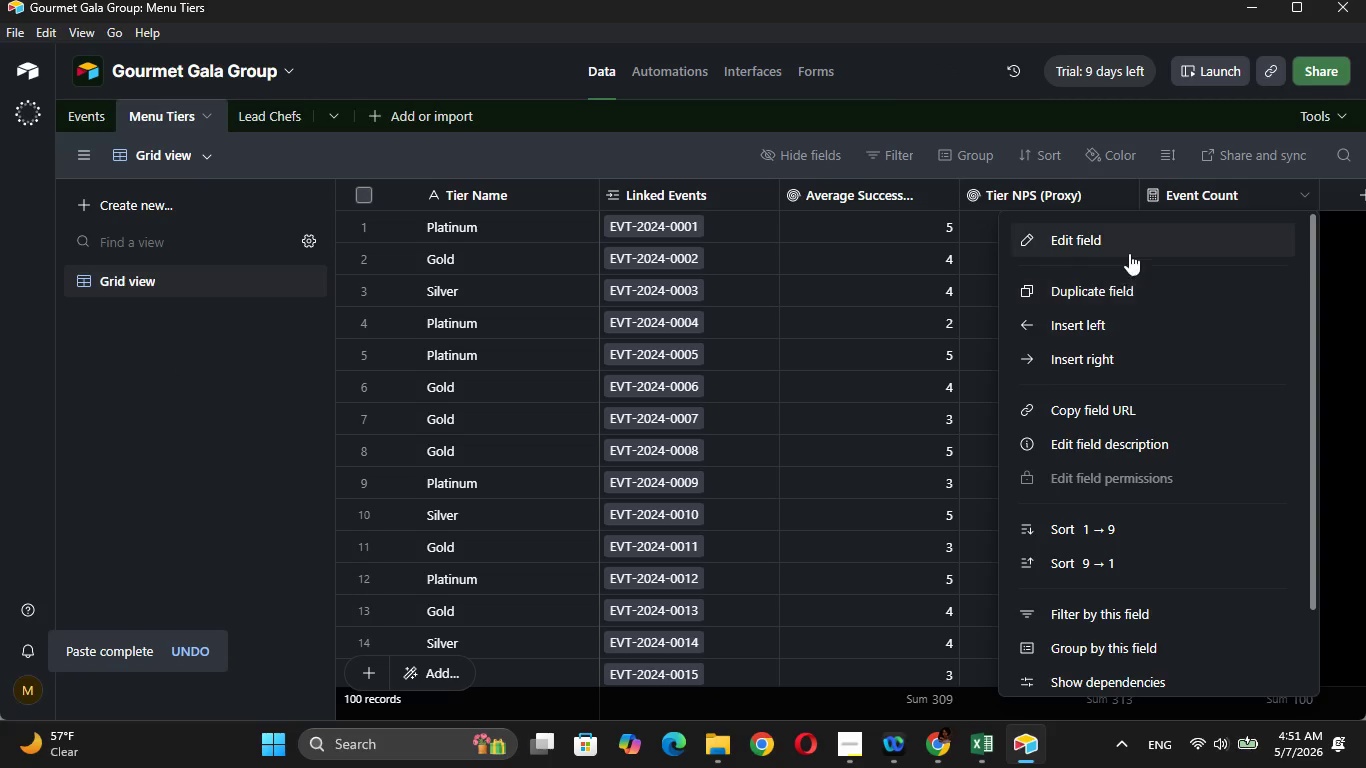 
left_click([1121, 242])
 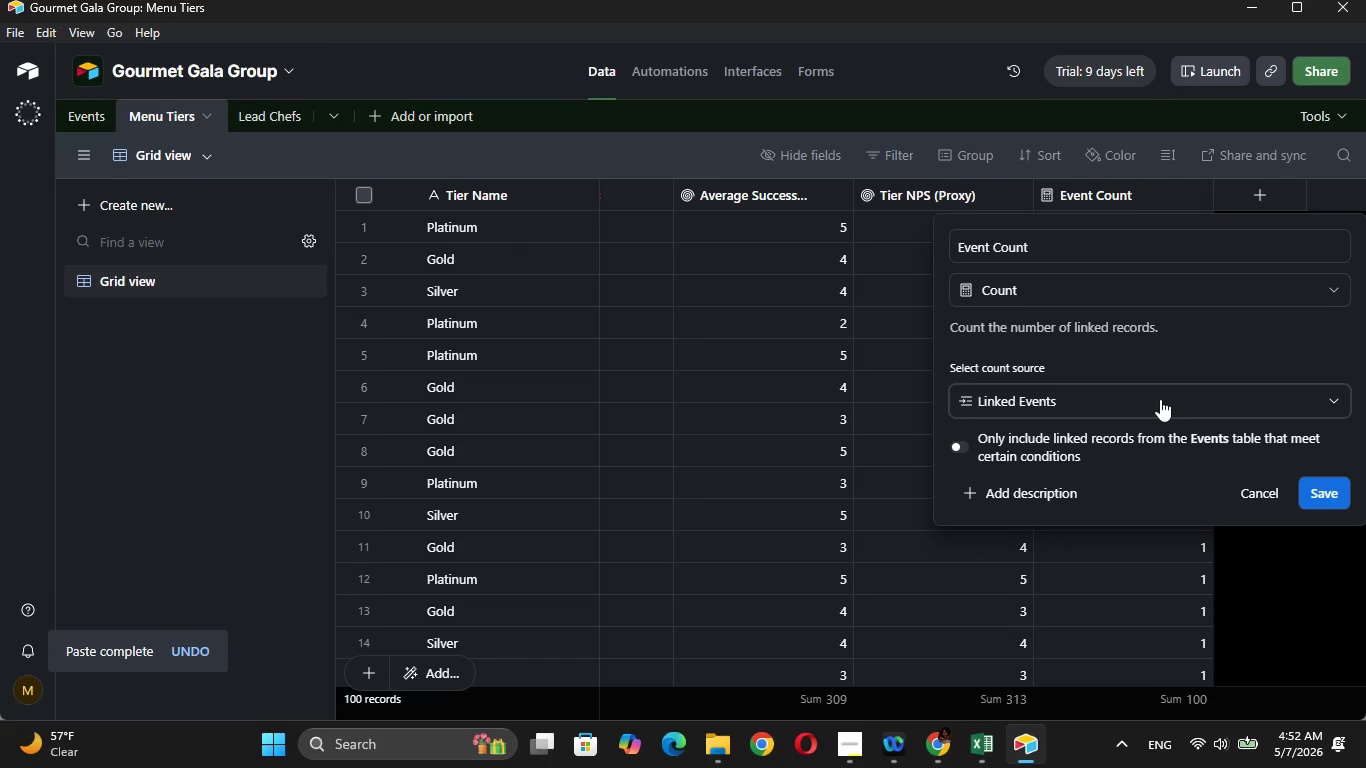 
left_click([1160, 399])
 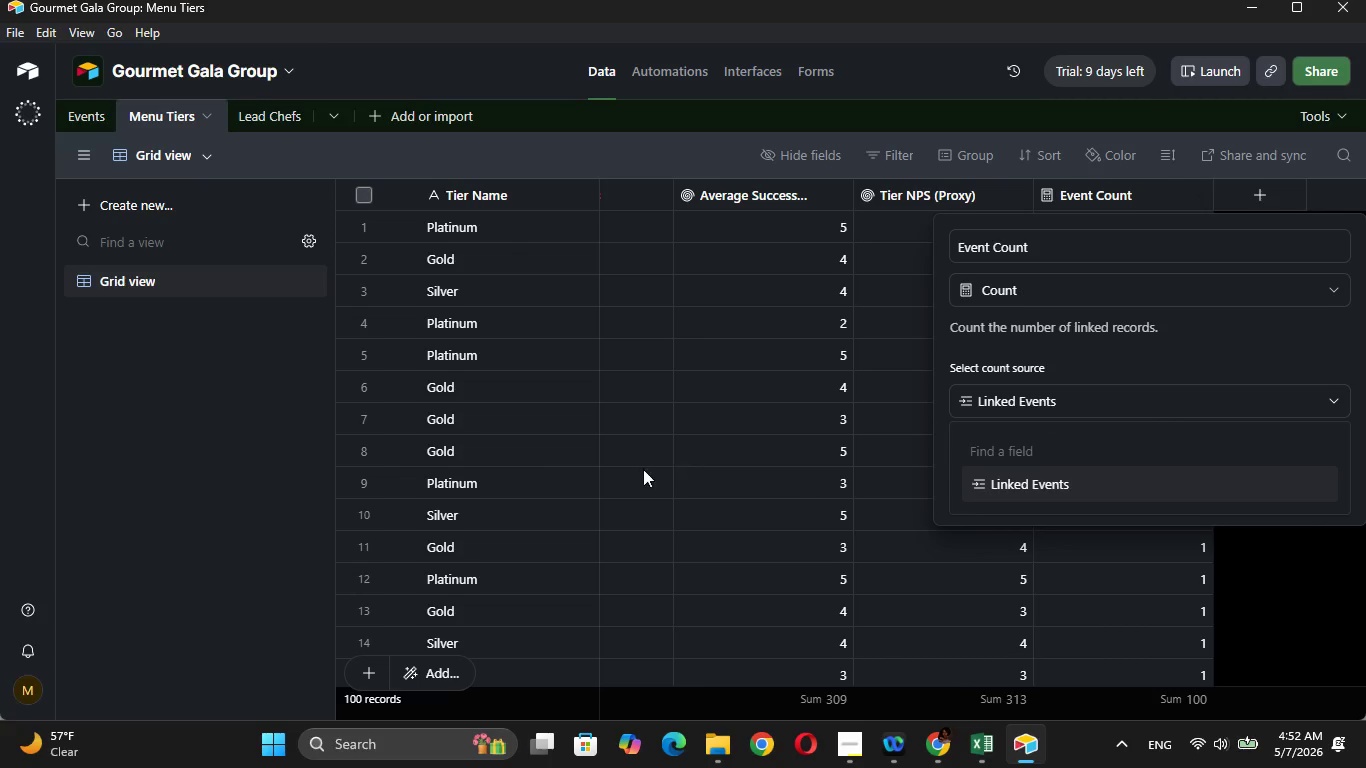 
left_click([291, 445])
 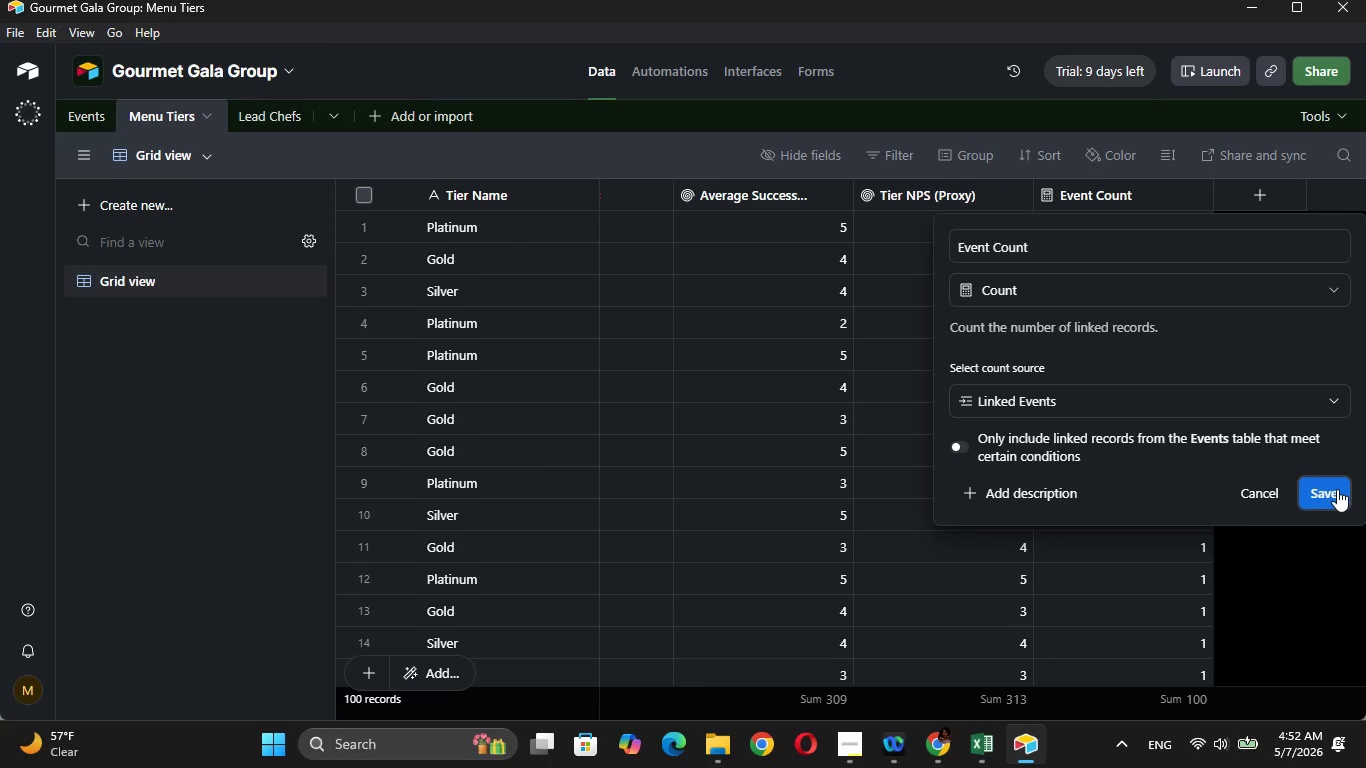 
wait(6.94)
 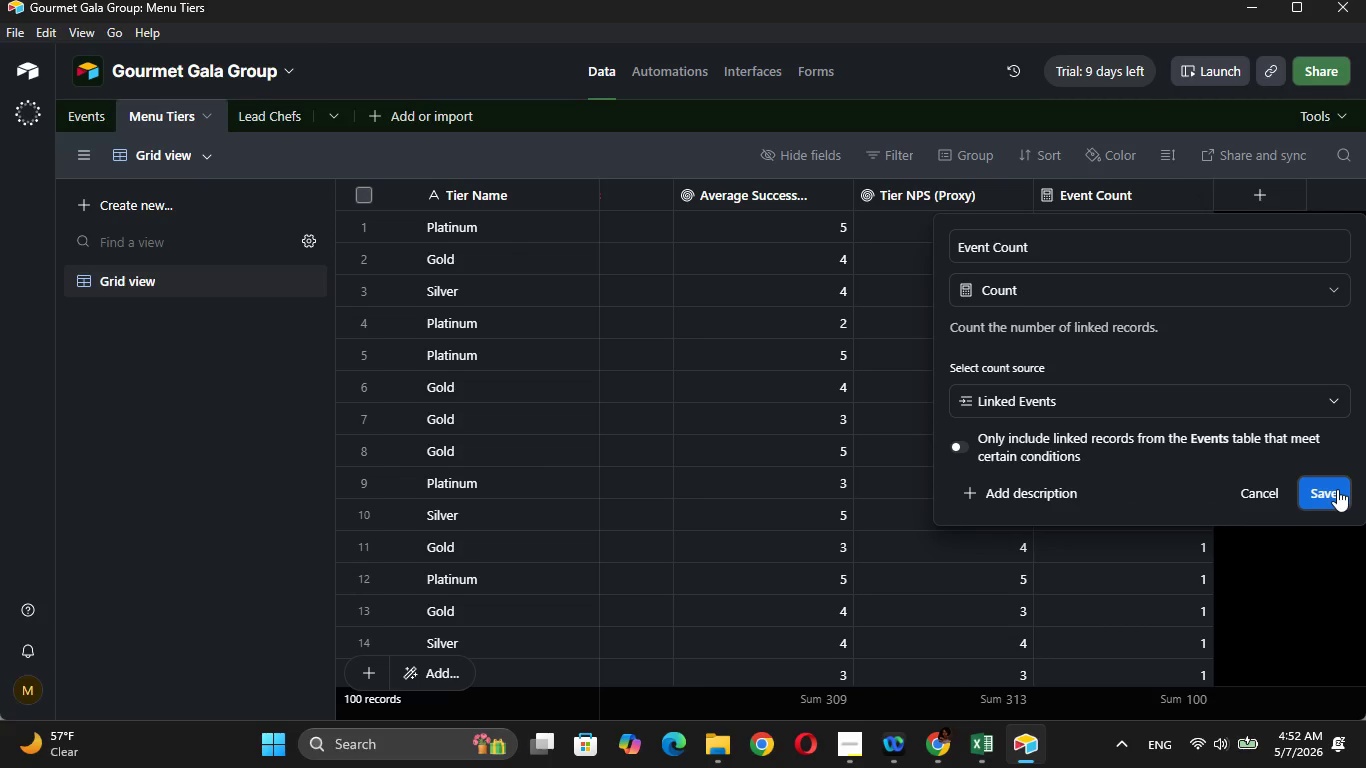 
left_click([1333, 490])
 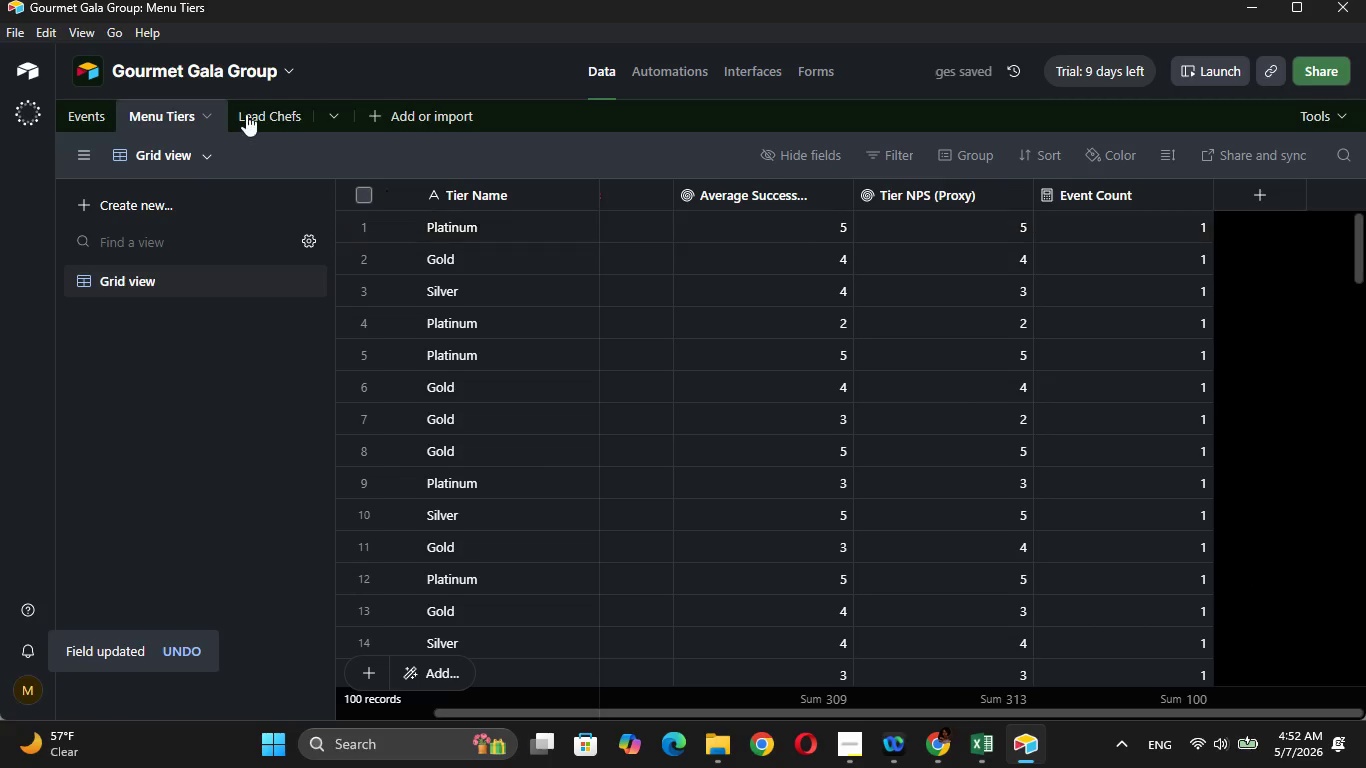 
left_click([82, 120])
 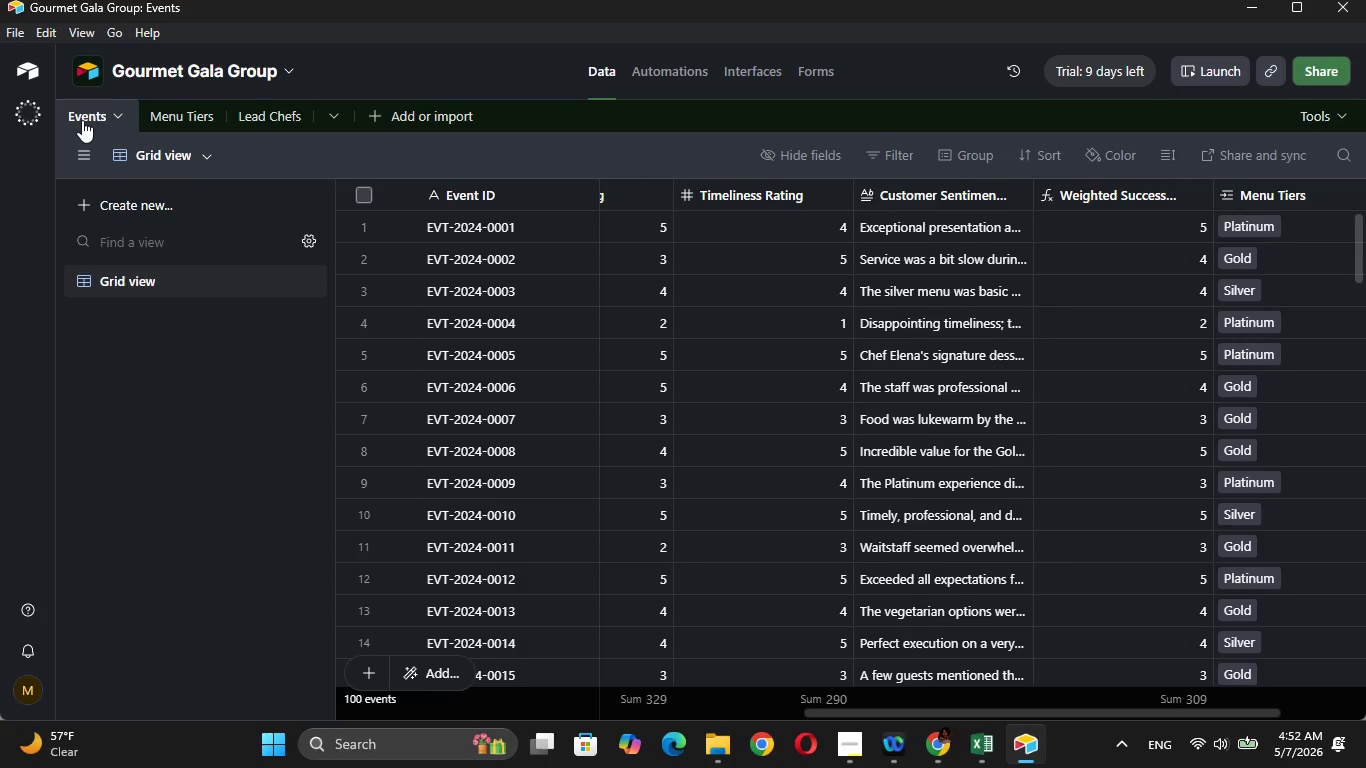 
wait(39.16)
 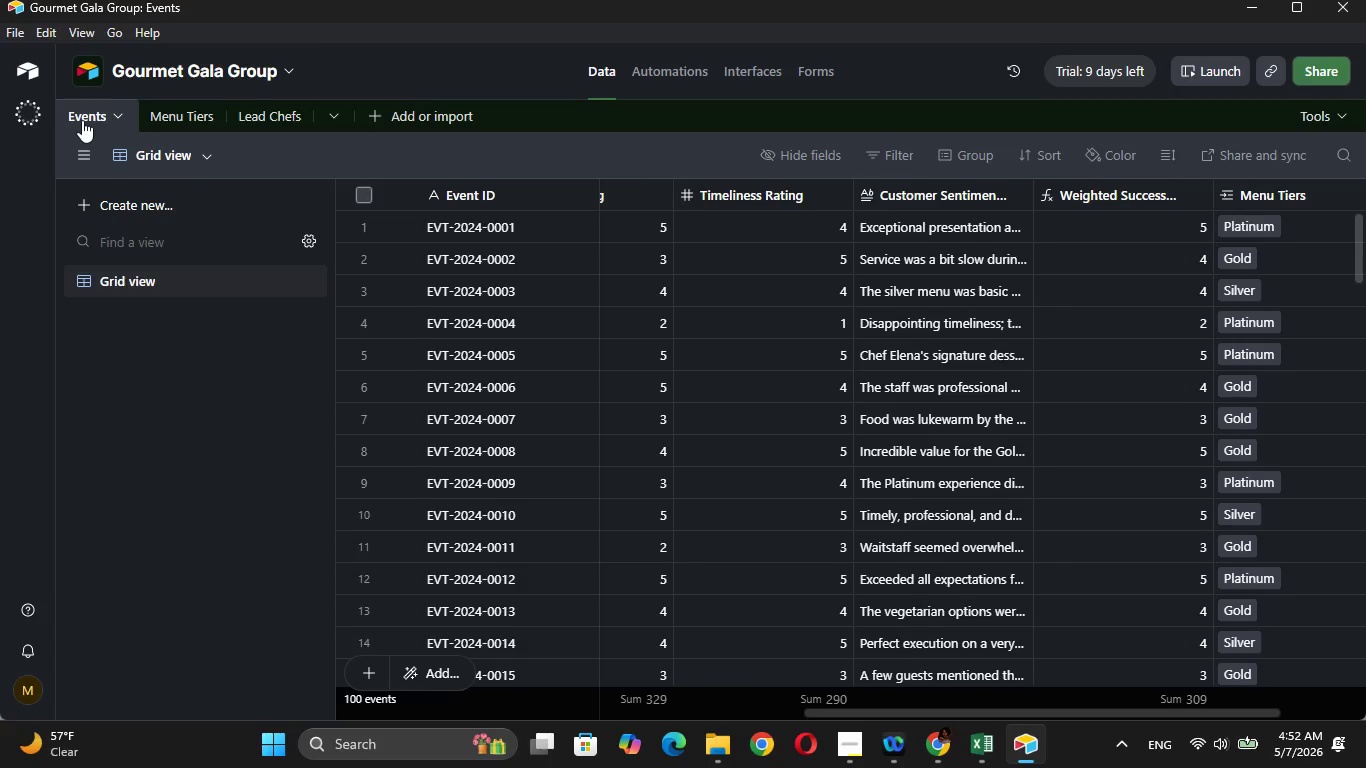 
left_click([721, 346])
 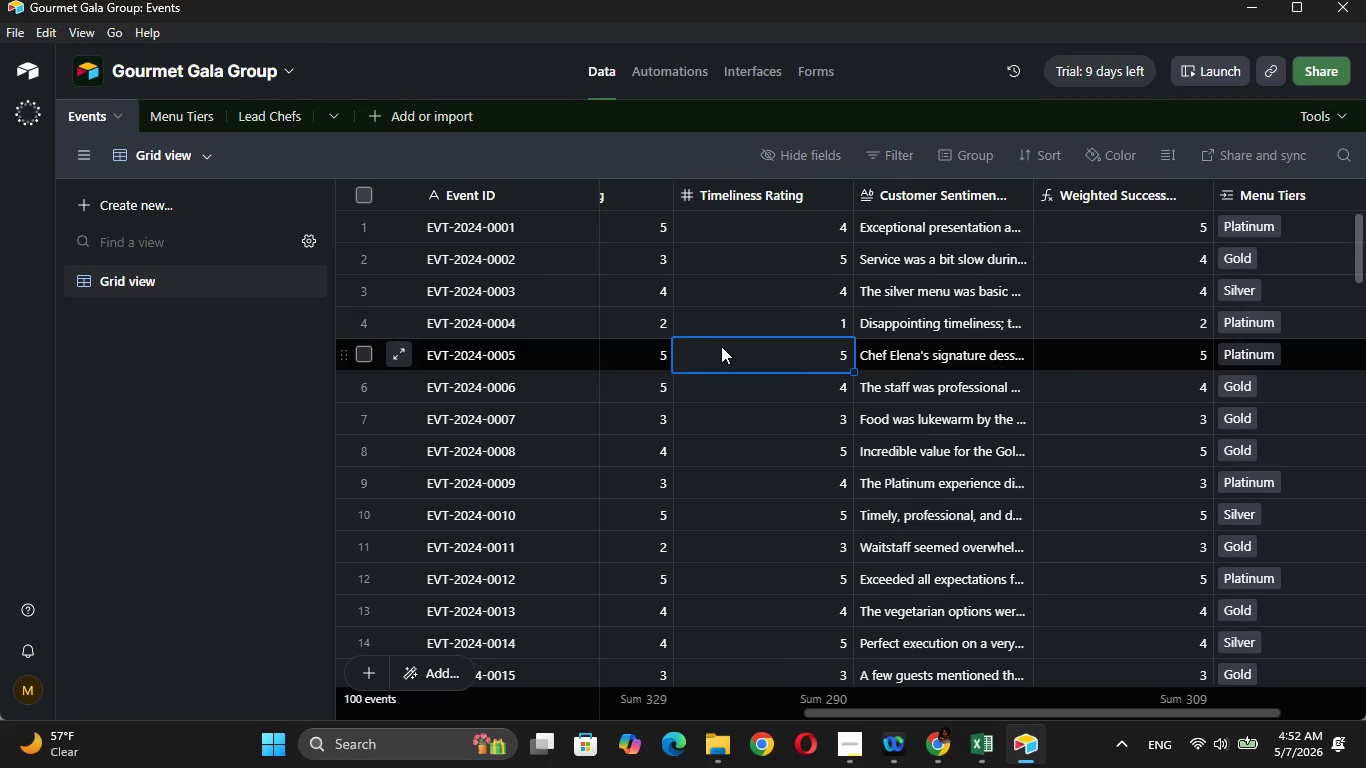 
key(ArrowLeft)
 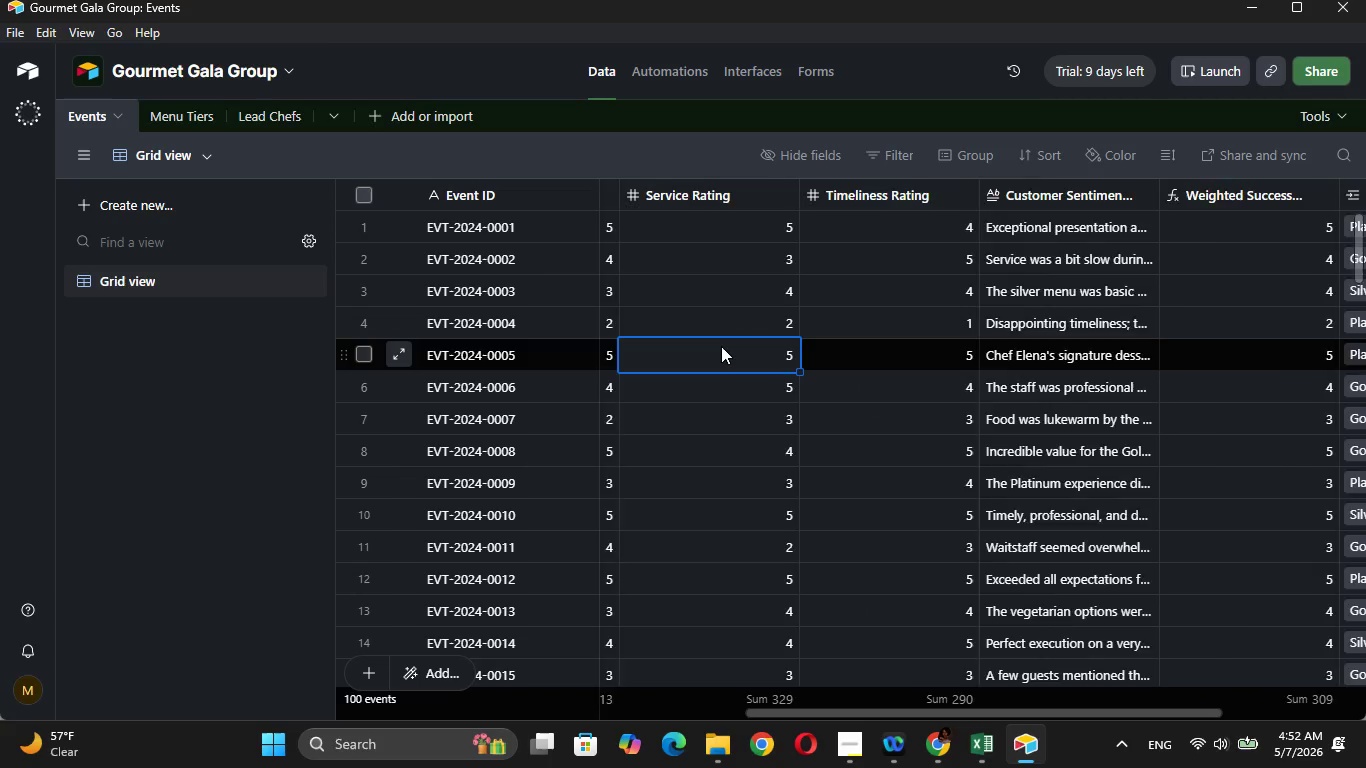 
key(ArrowLeft)
 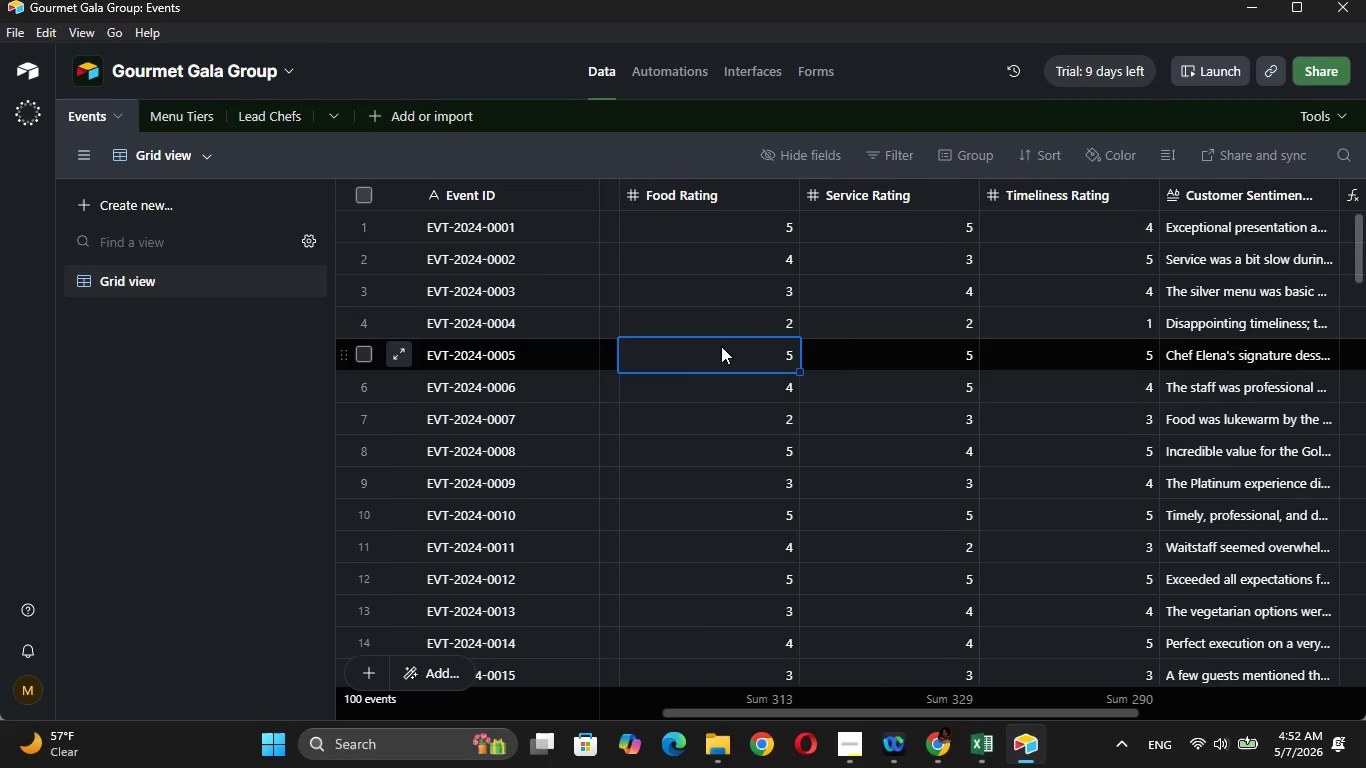 
key(ArrowLeft)
 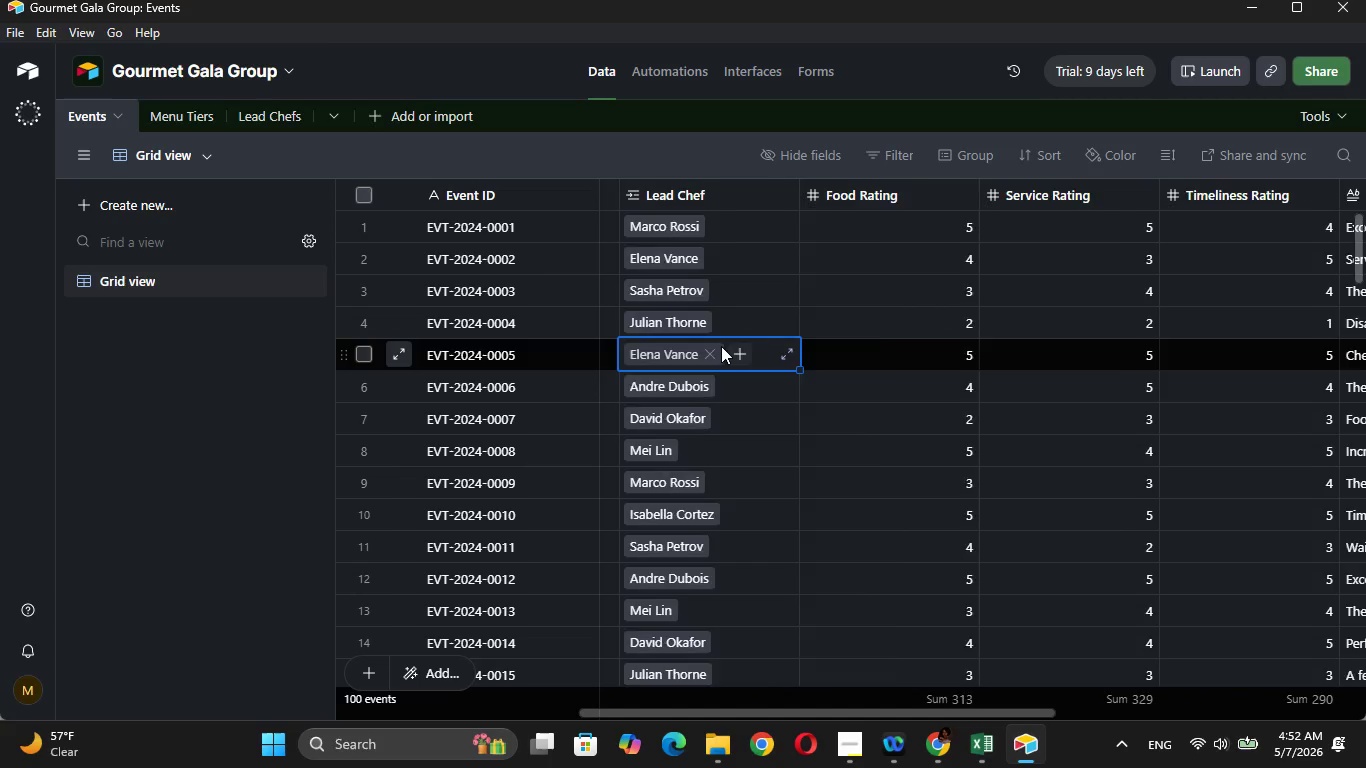 
key(ArrowLeft)
 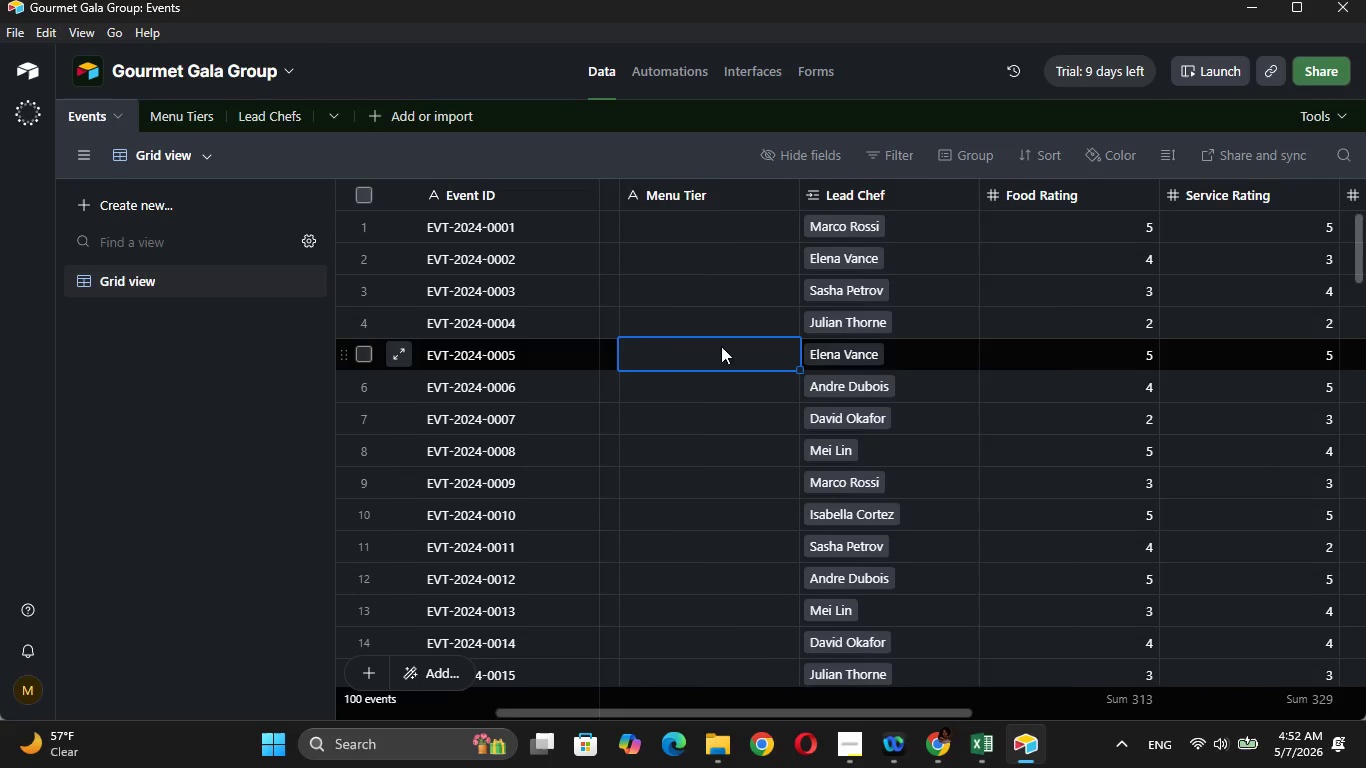 
key(ArrowLeft)
 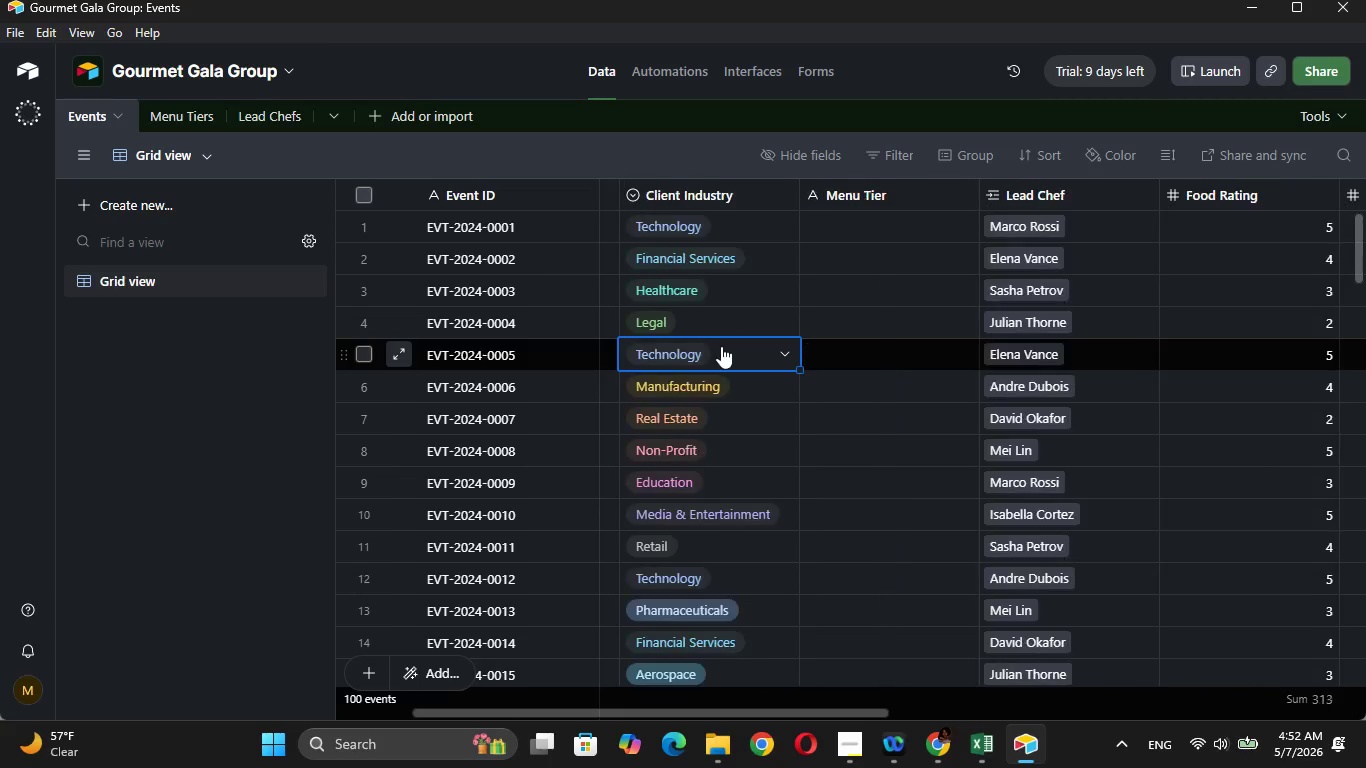 
key(ArrowLeft)
 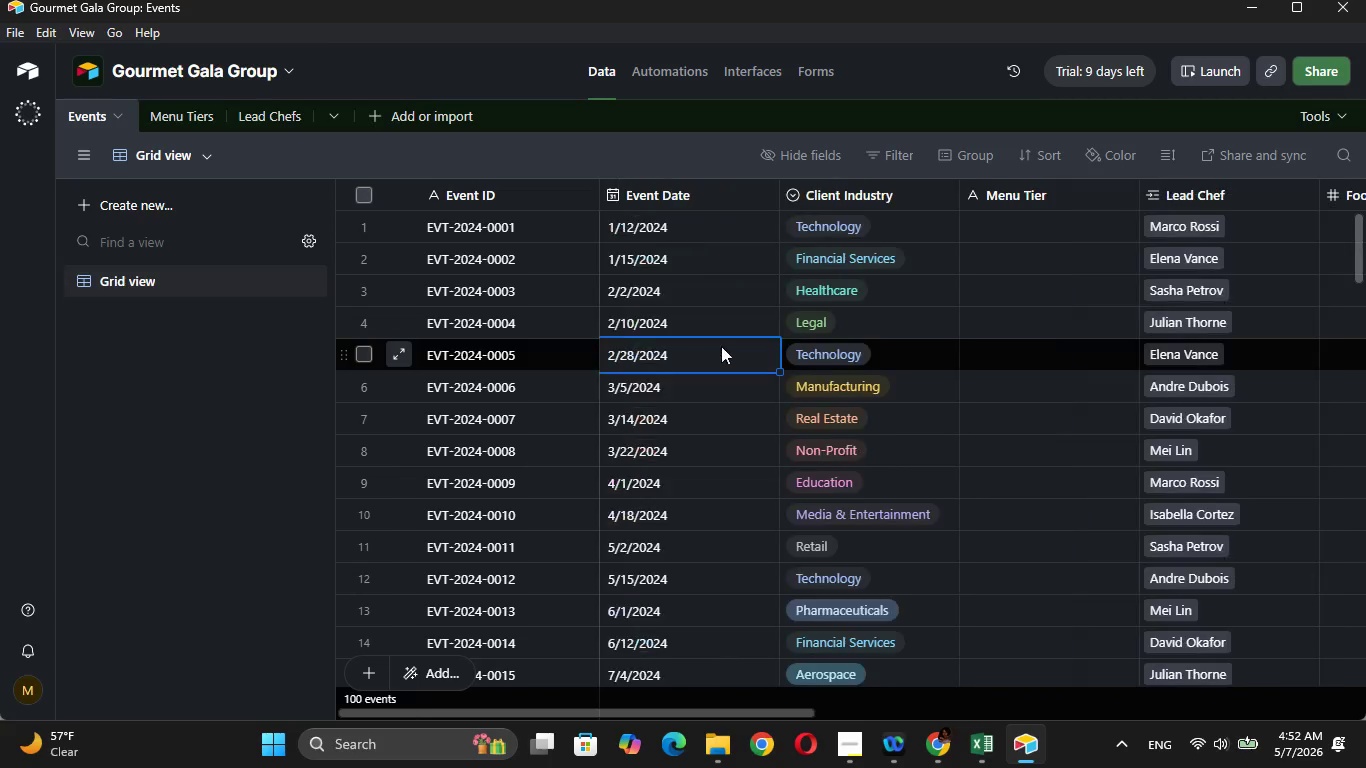 
key(ArrowLeft)
 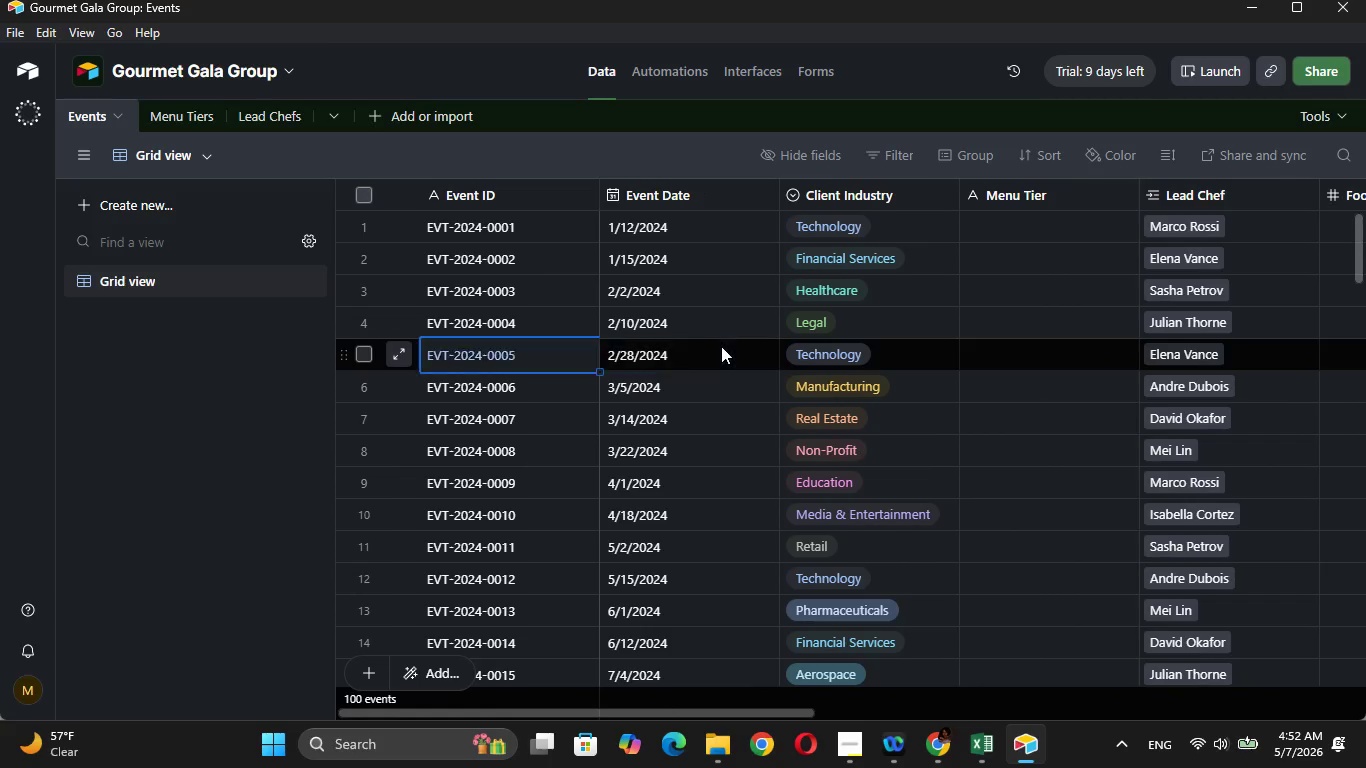 
key(ArrowLeft)
 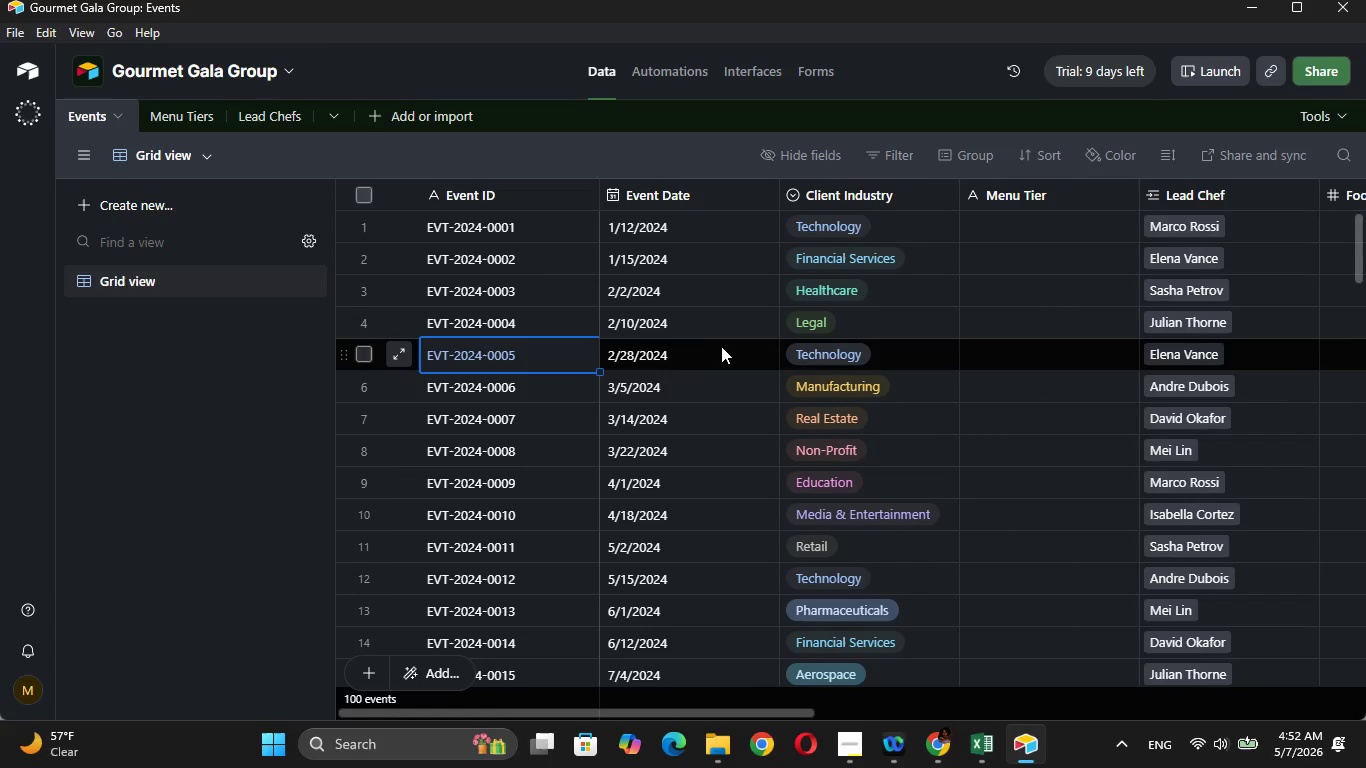 
hold_key(key=ArrowRight, duration=0.64)
 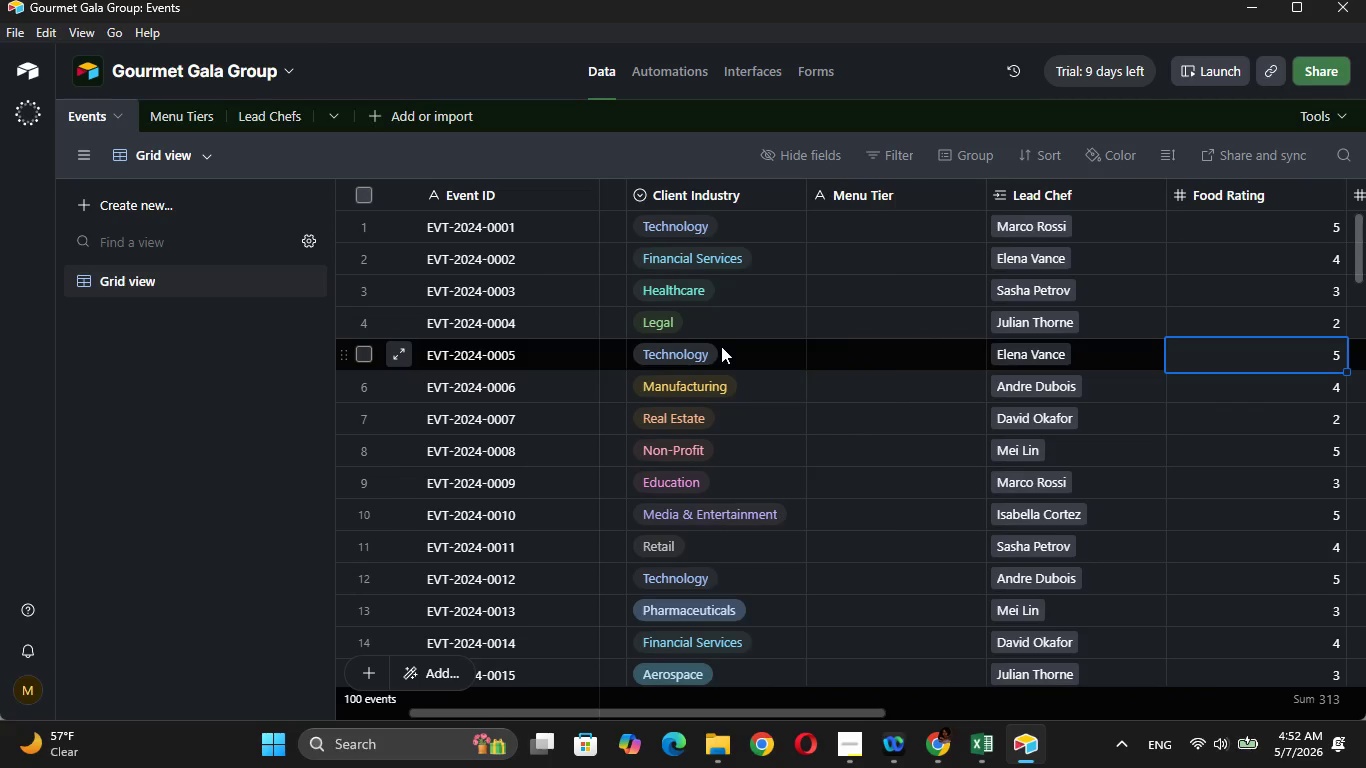 
key(ArrowRight)
 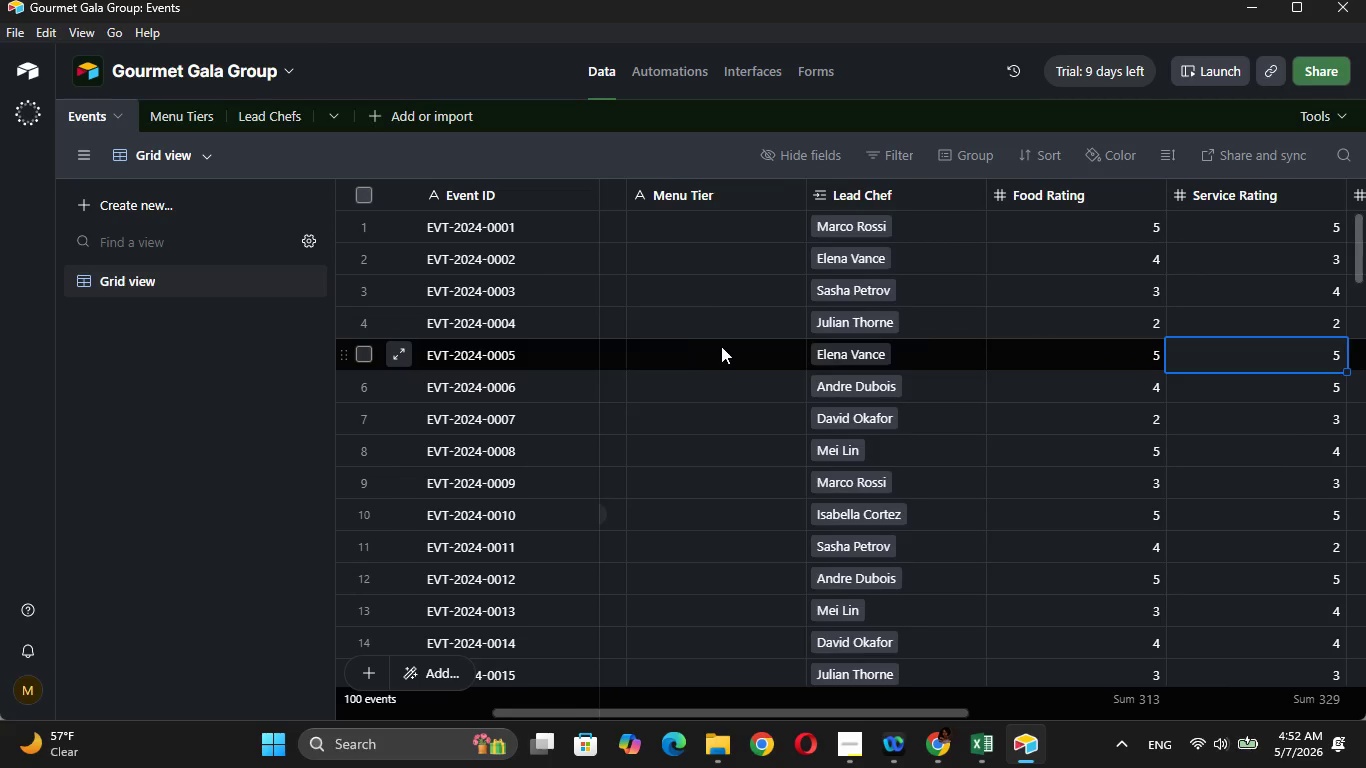 
key(ArrowRight)
 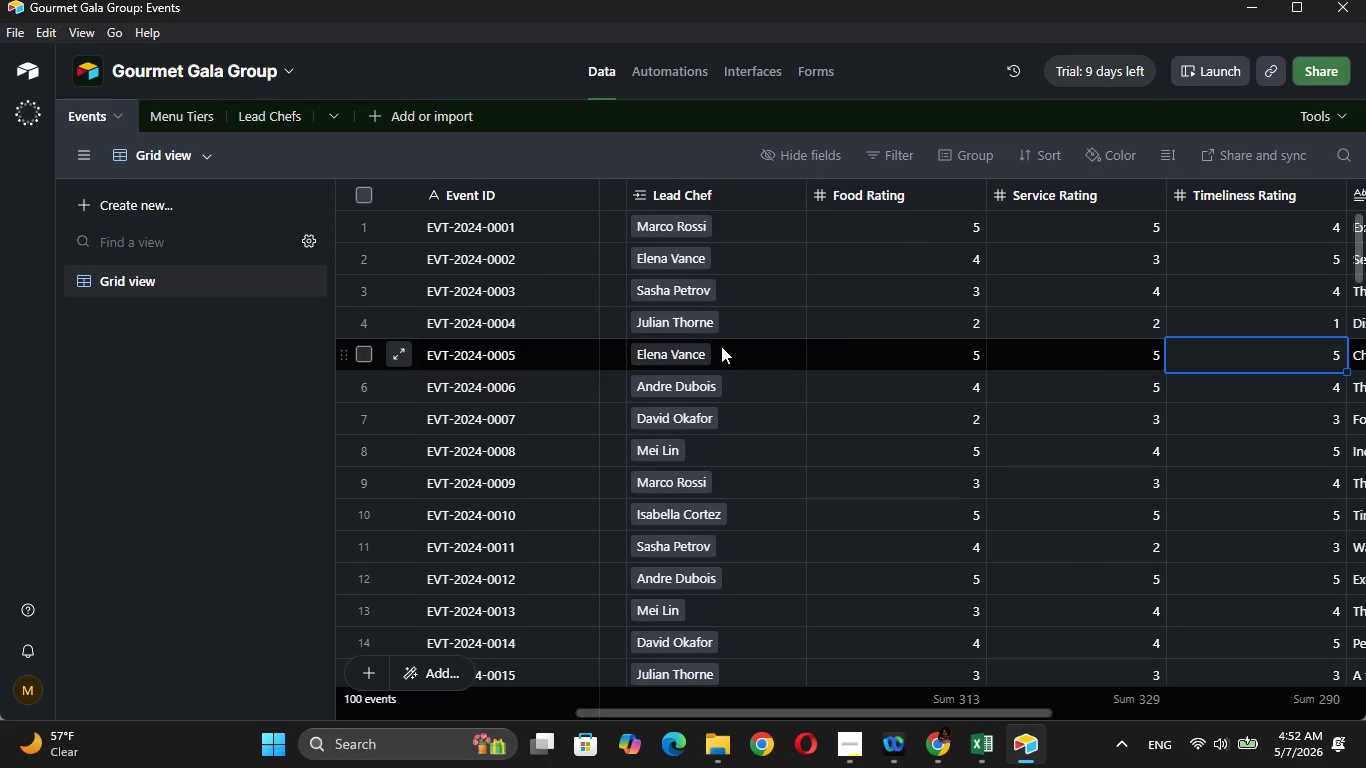 
key(ArrowRight)
 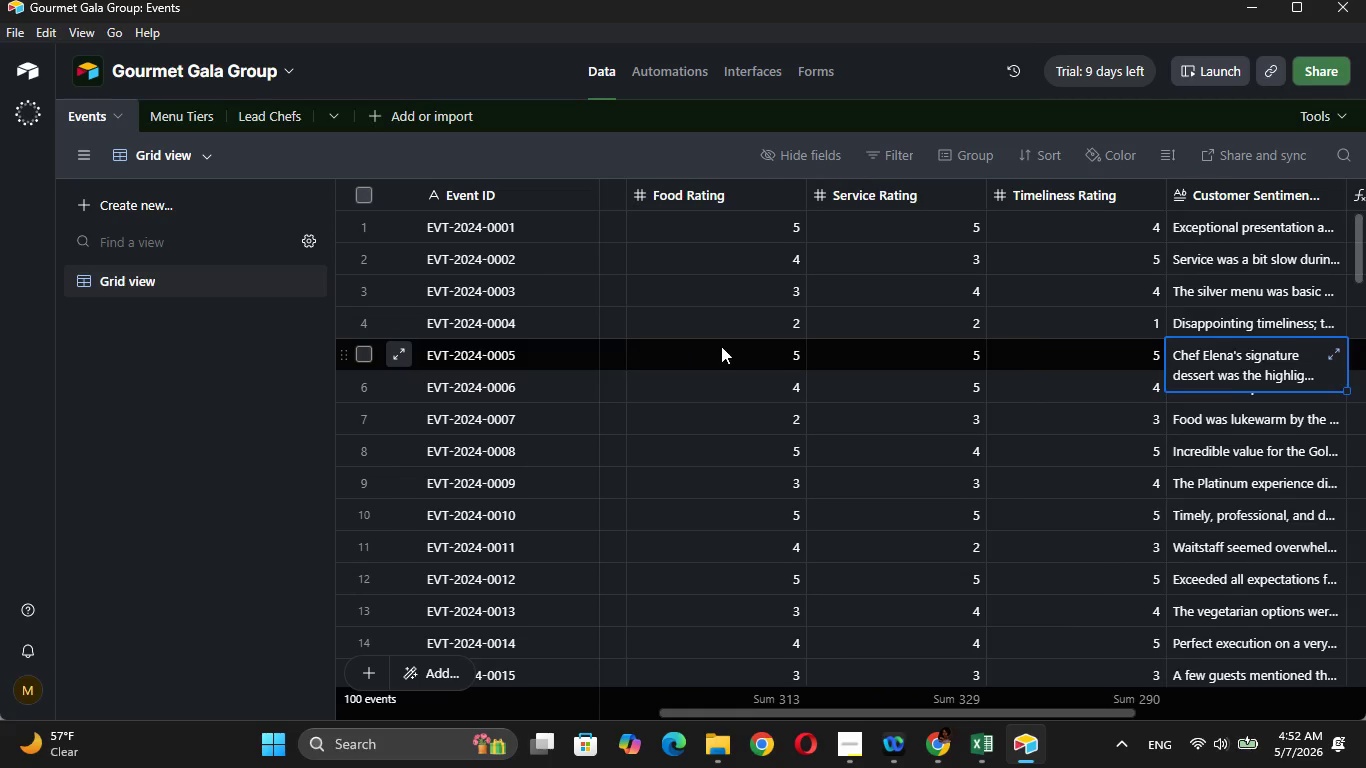 
key(ArrowRight)
 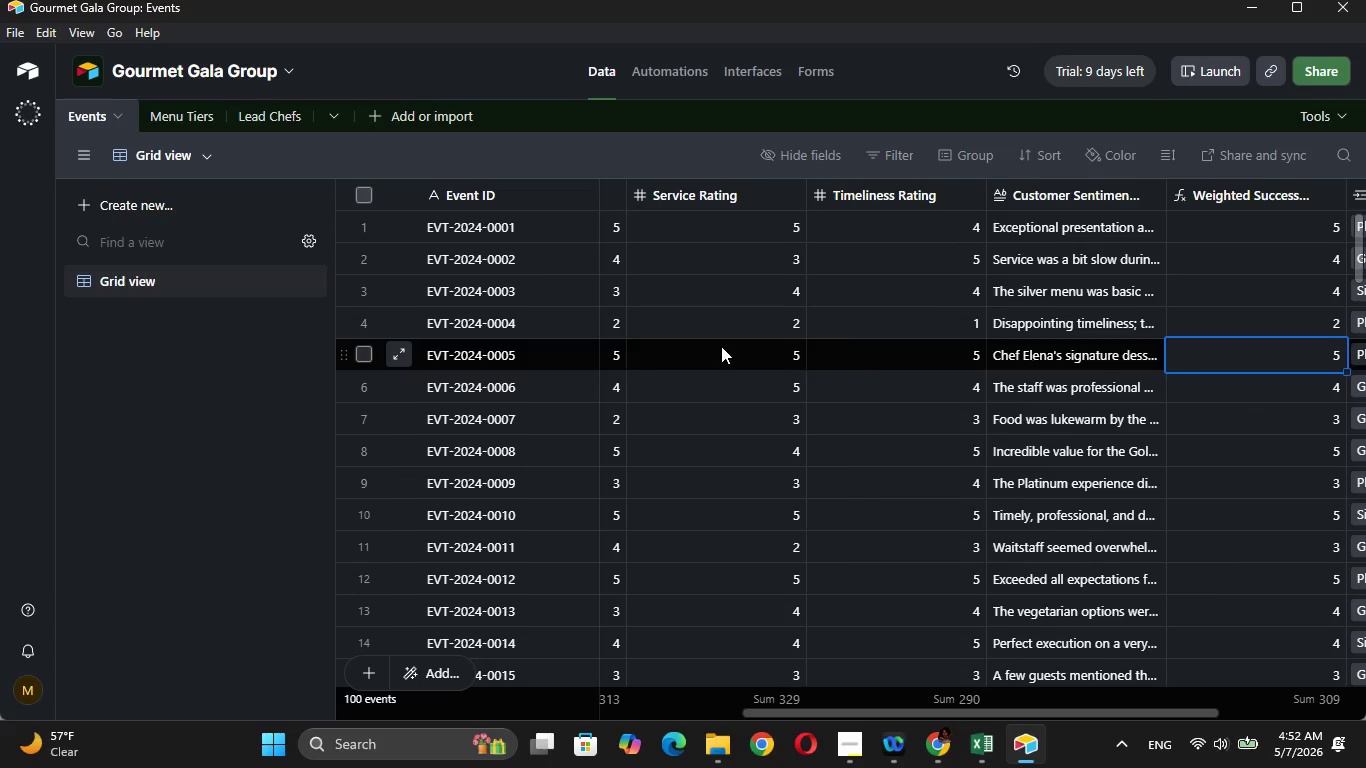 
key(ArrowRight)
 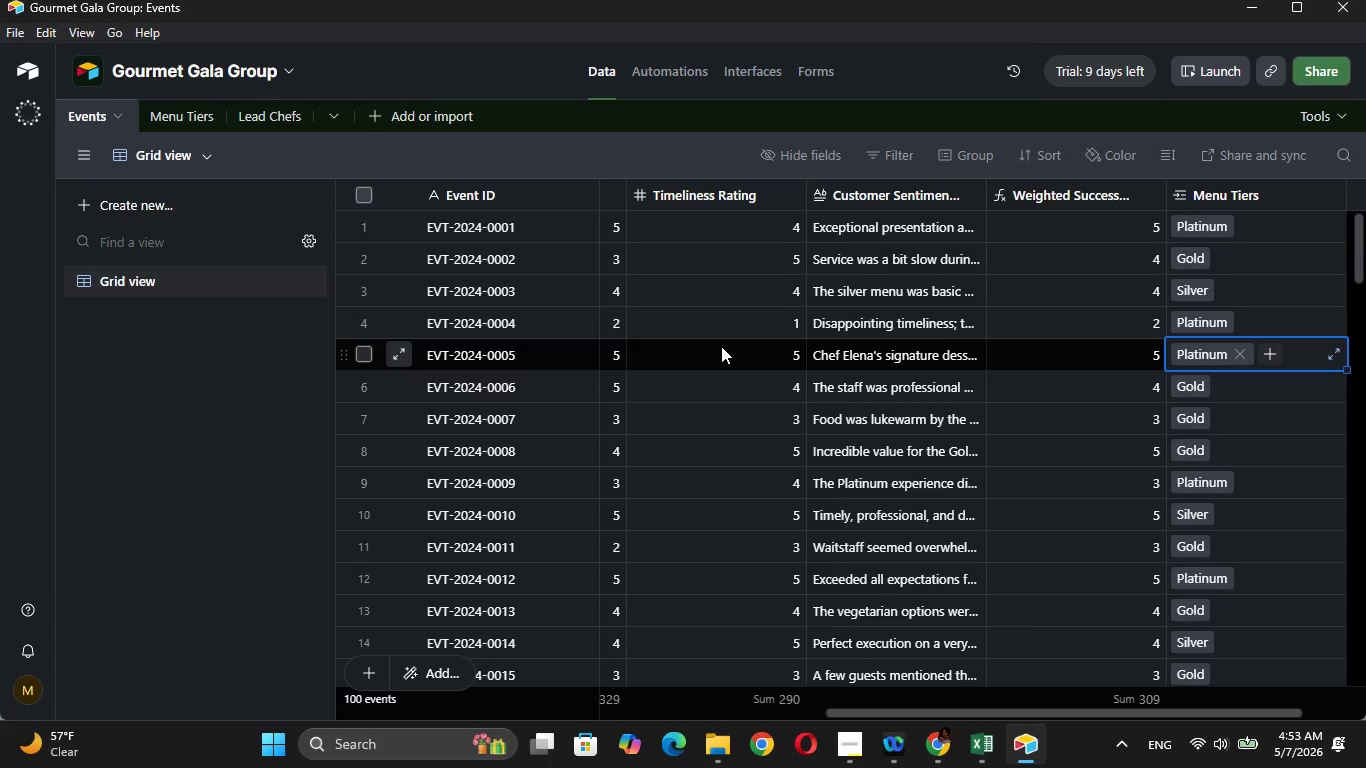 
key(ArrowRight)
 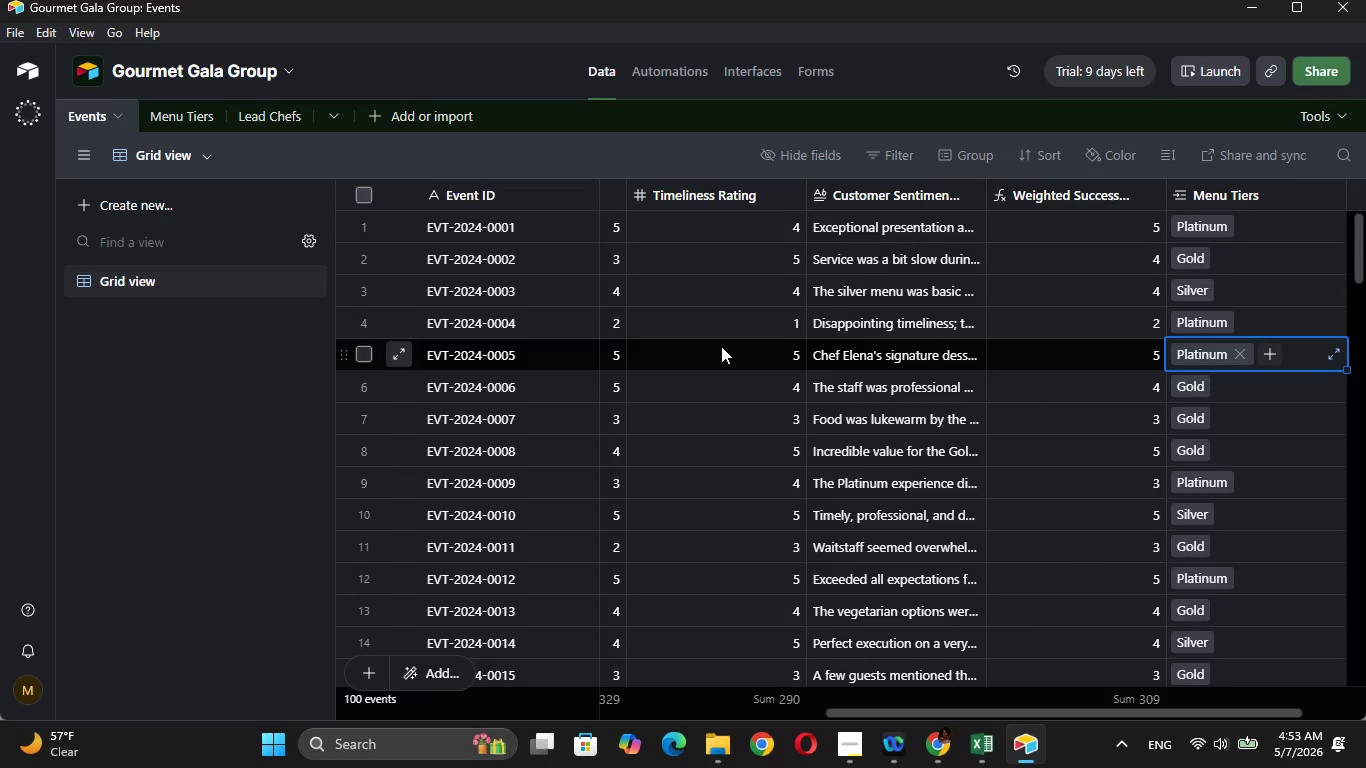 
key(ArrowRight)
 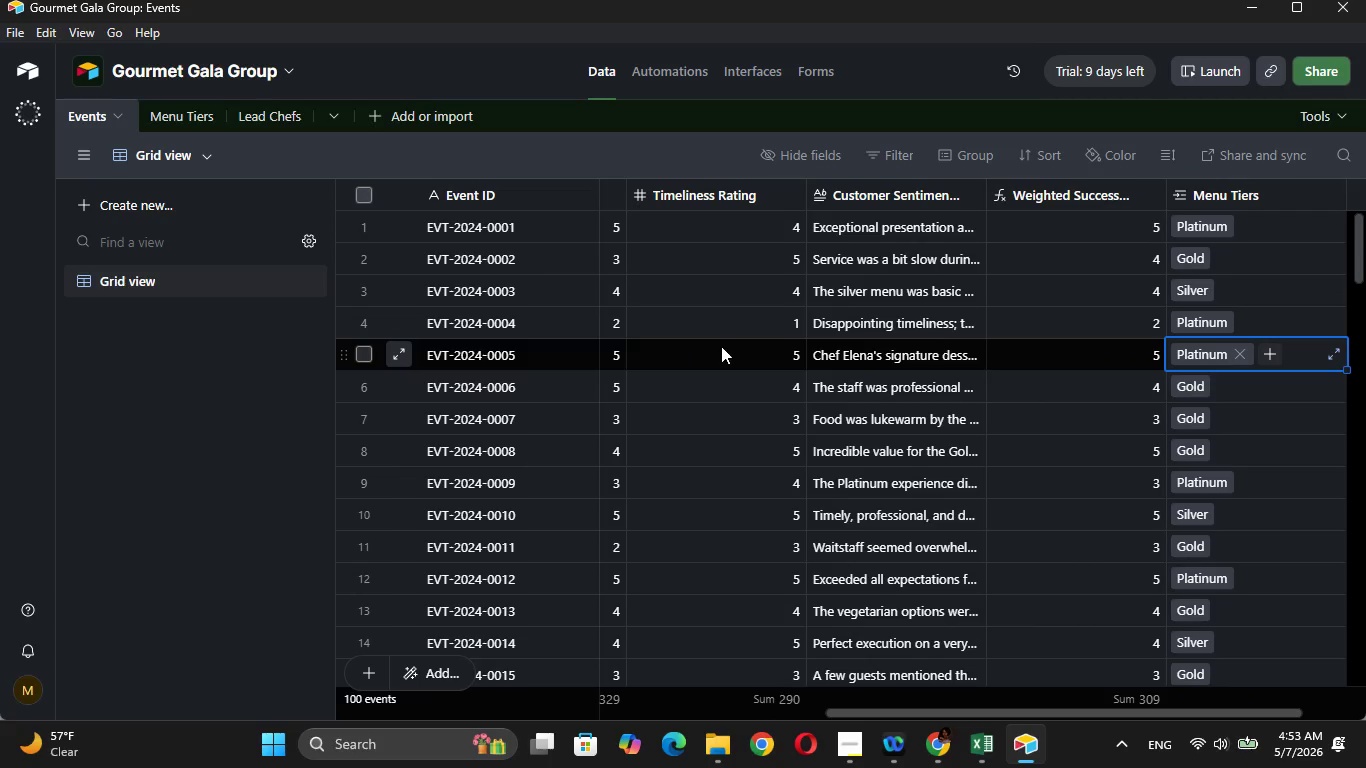 
key(ArrowRight)
 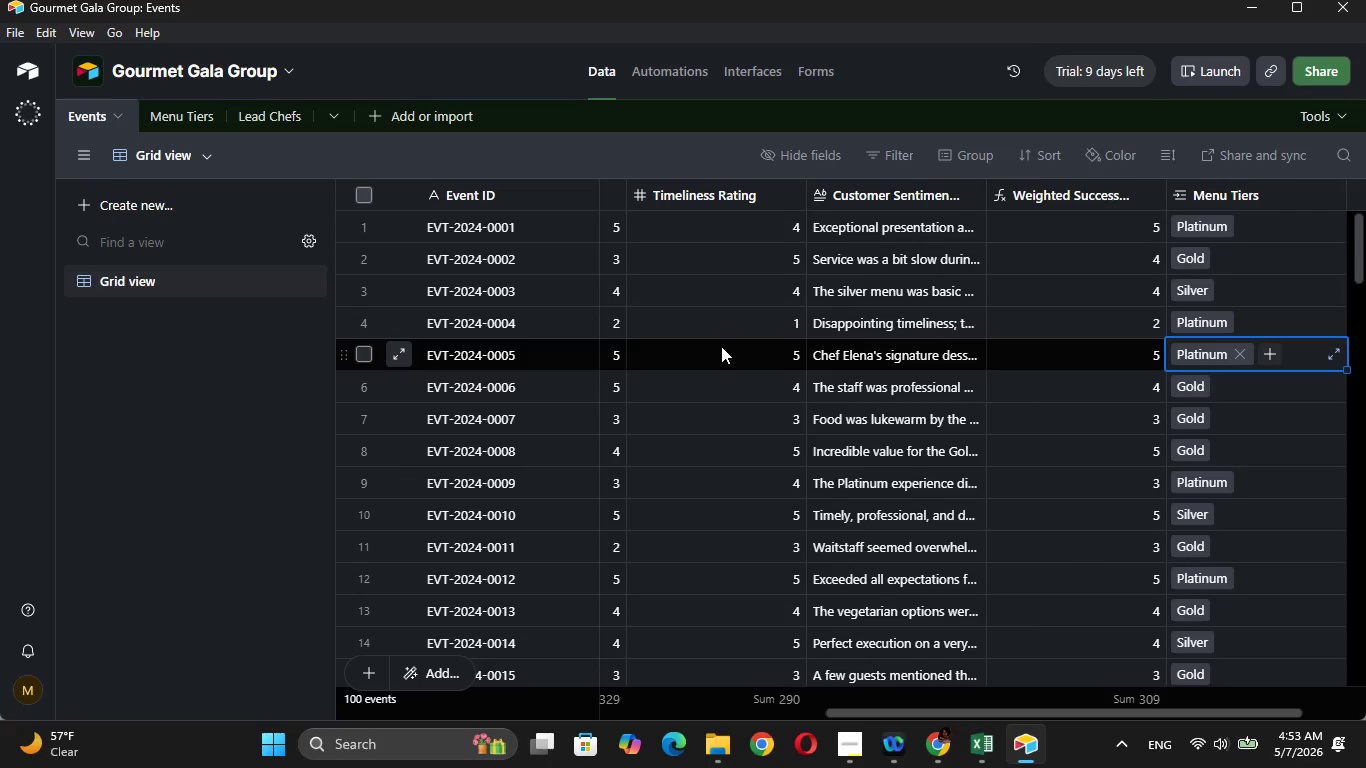 
key(ArrowRight)
 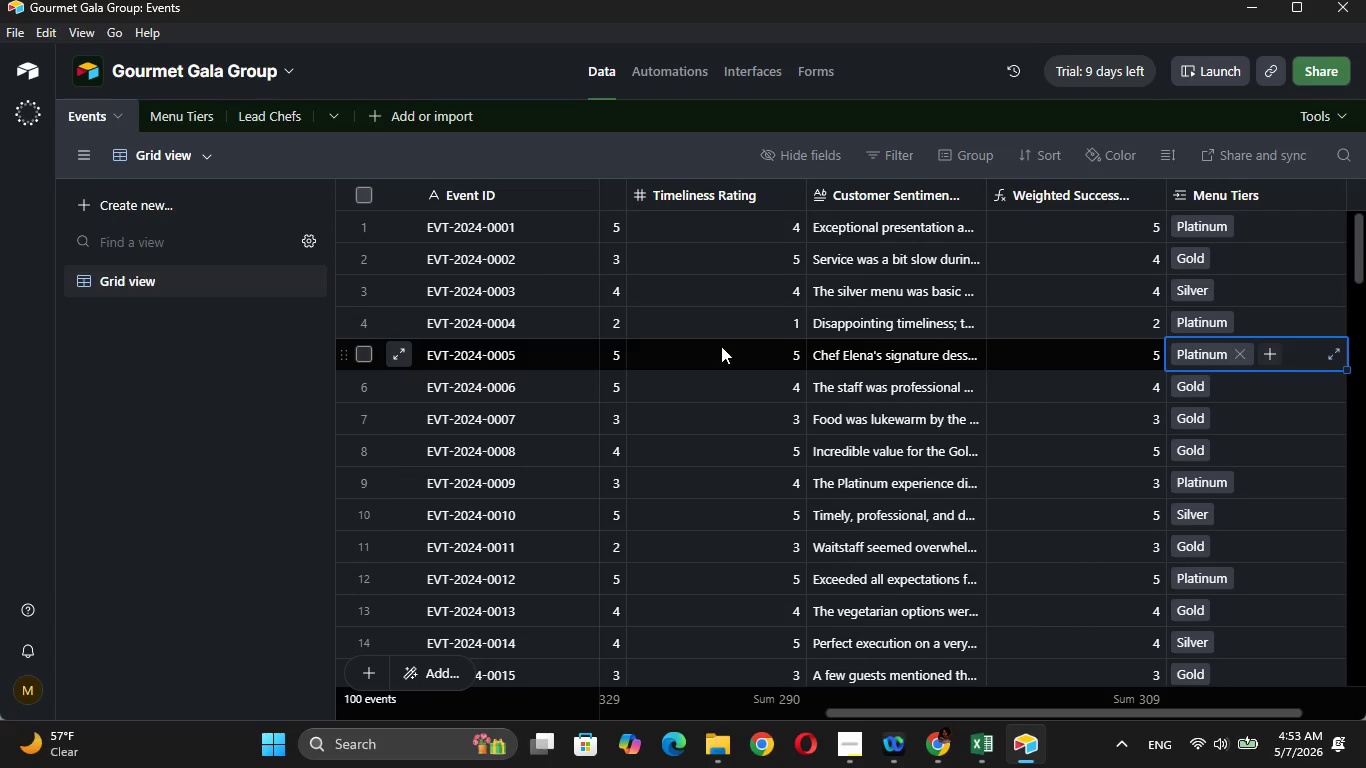 
key(ArrowLeft)
 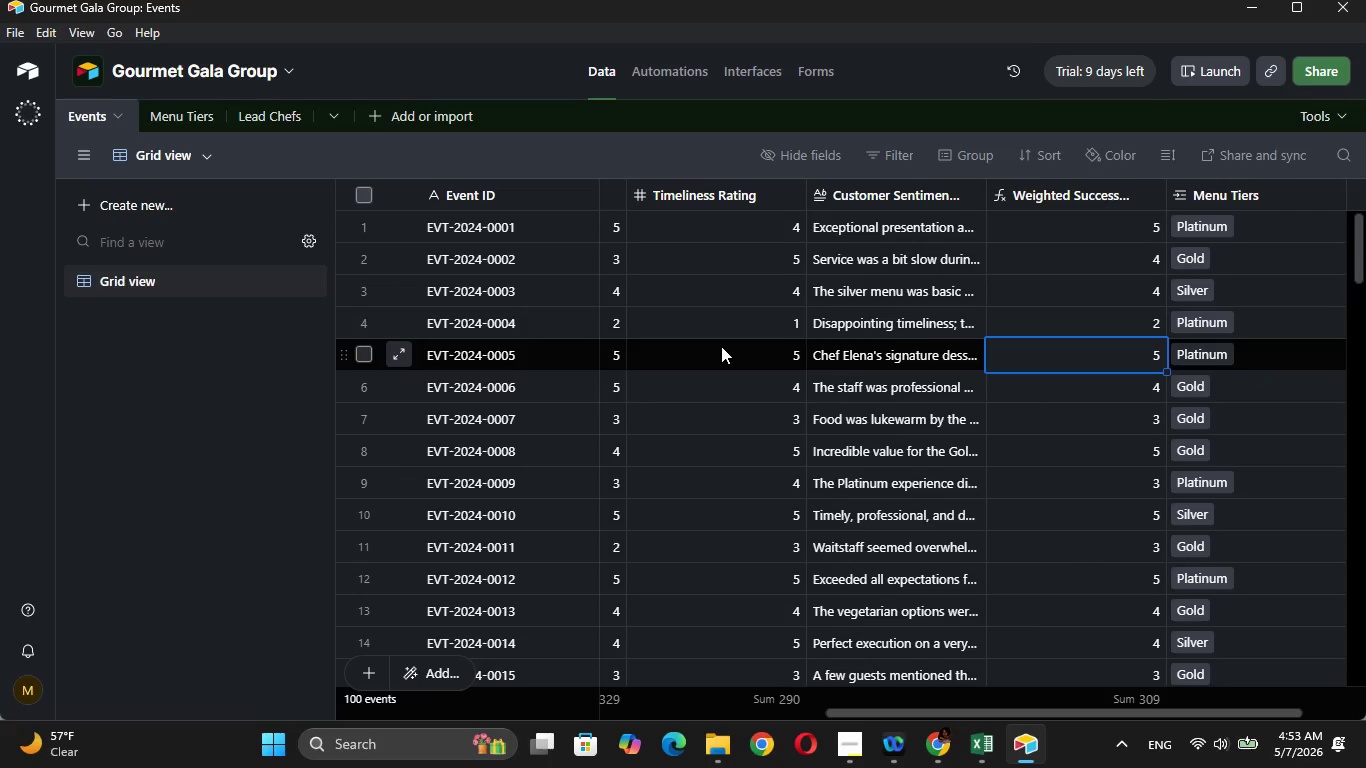 
key(ArrowUp)
 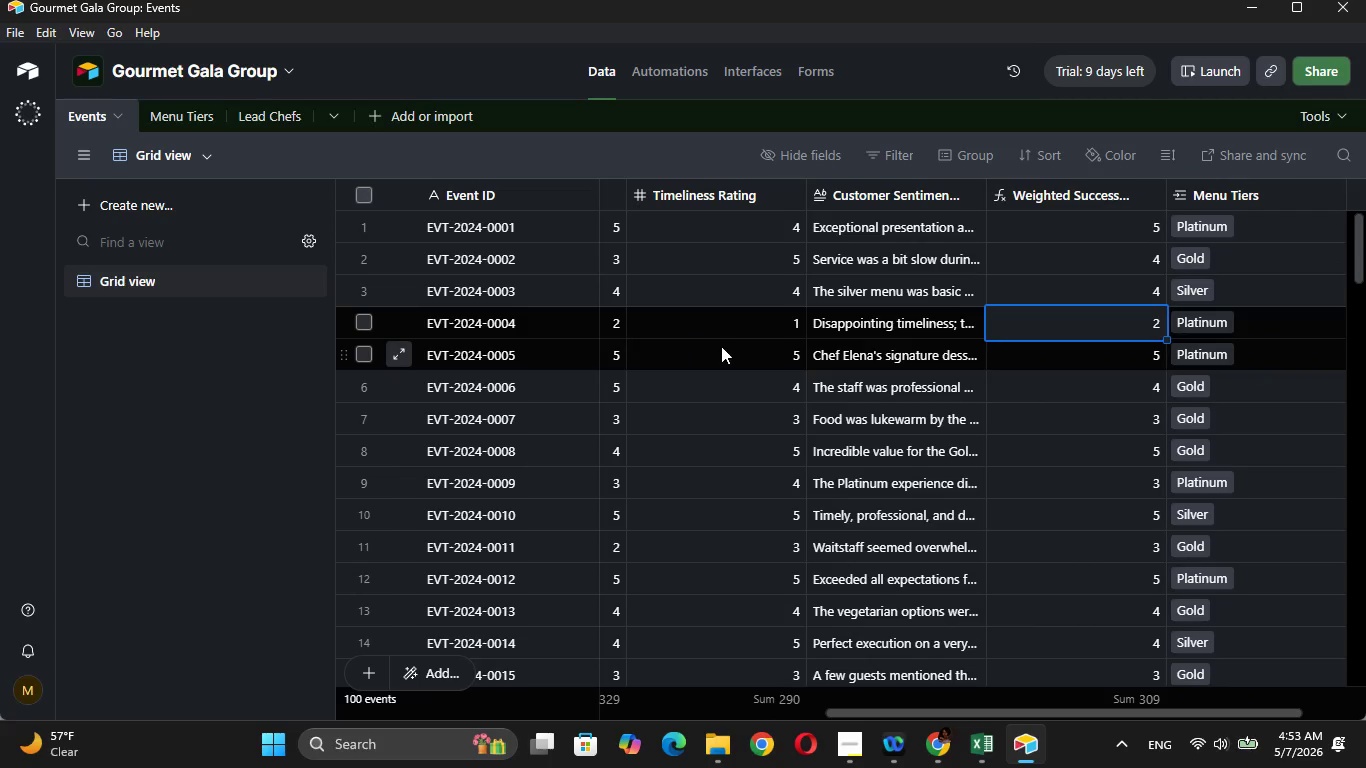 
key(ArrowUp)
 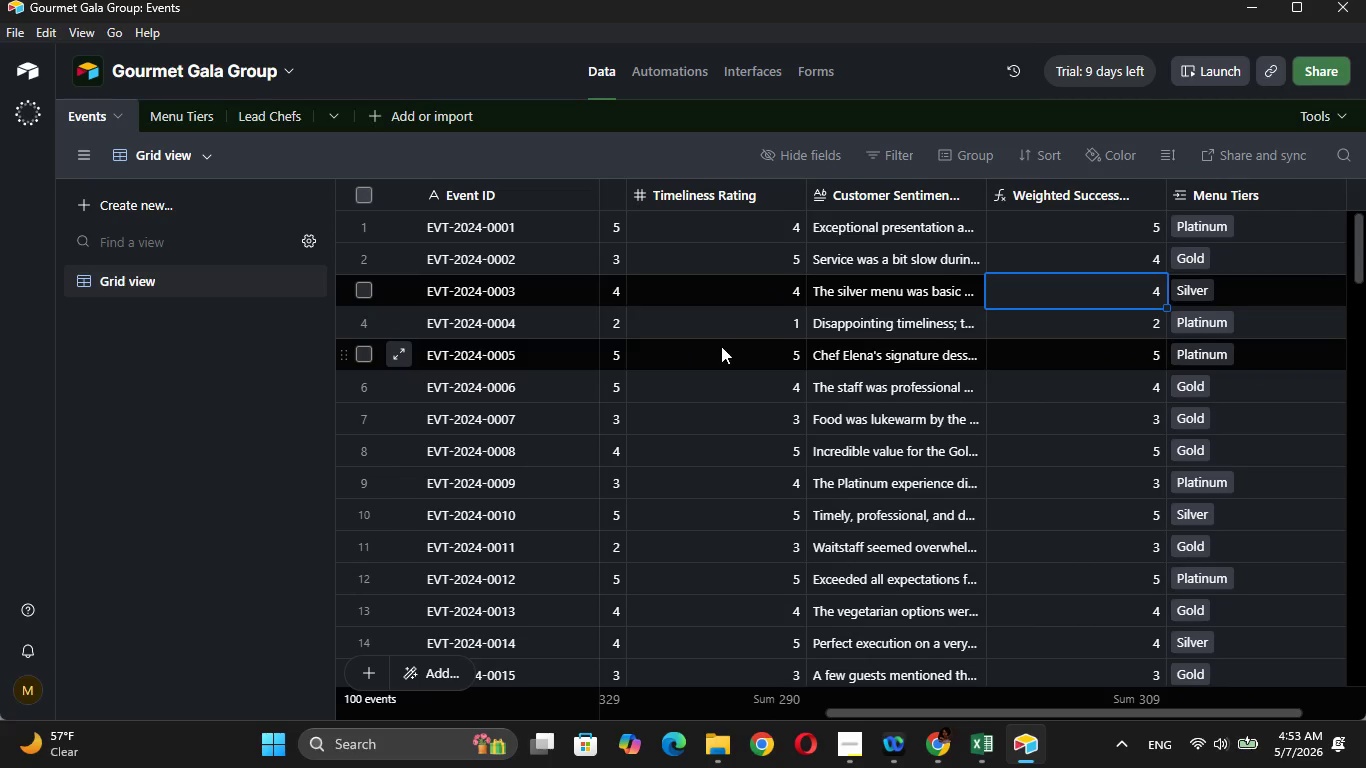 
key(ArrowUp)
 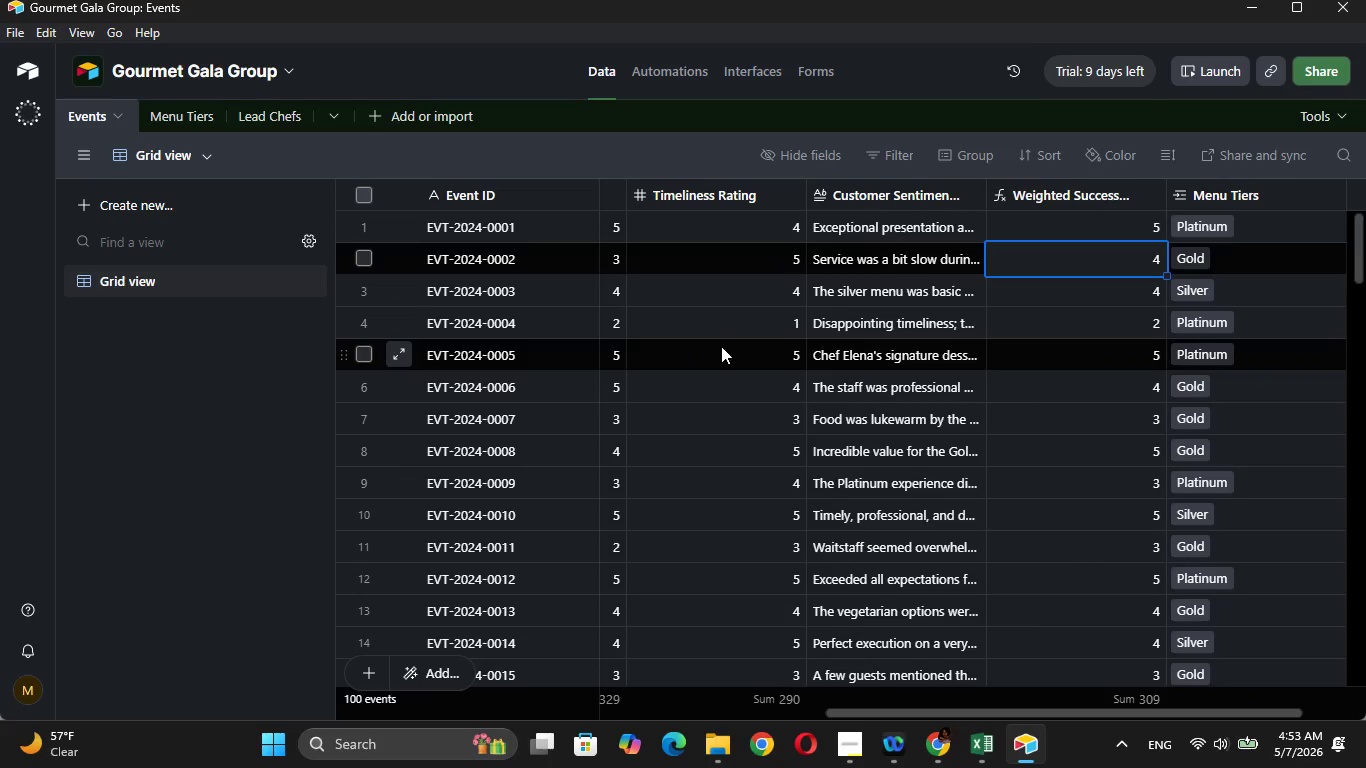 
key(ArrowUp)
 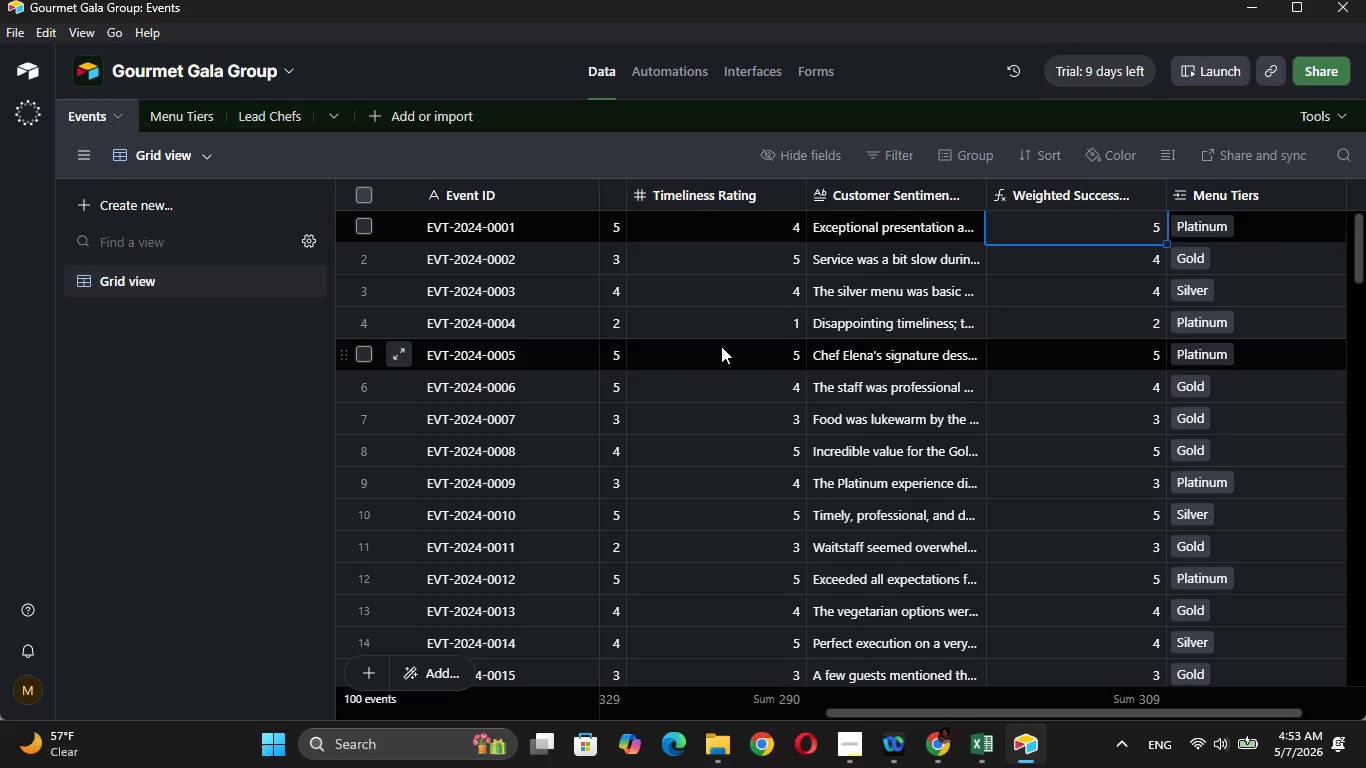 
key(ArrowUp)
 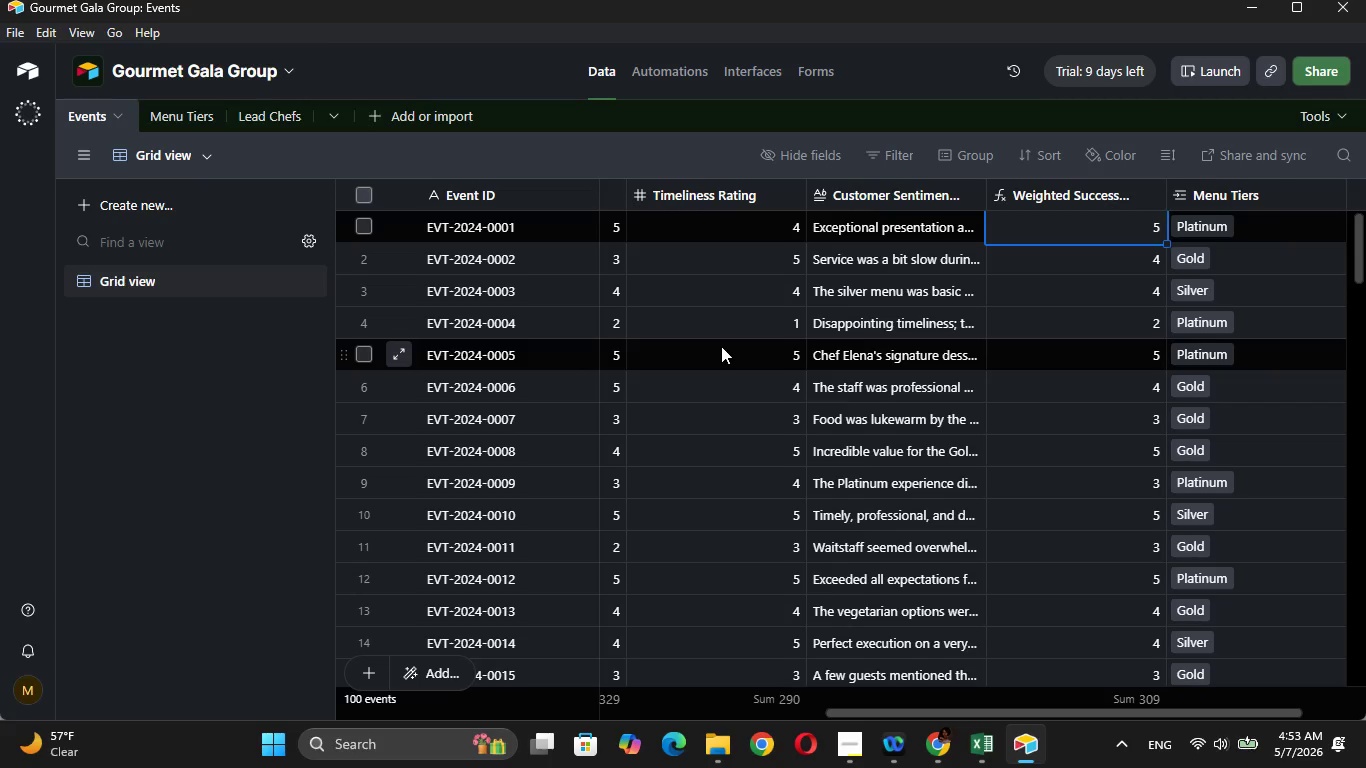 
key(ArrowUp)
 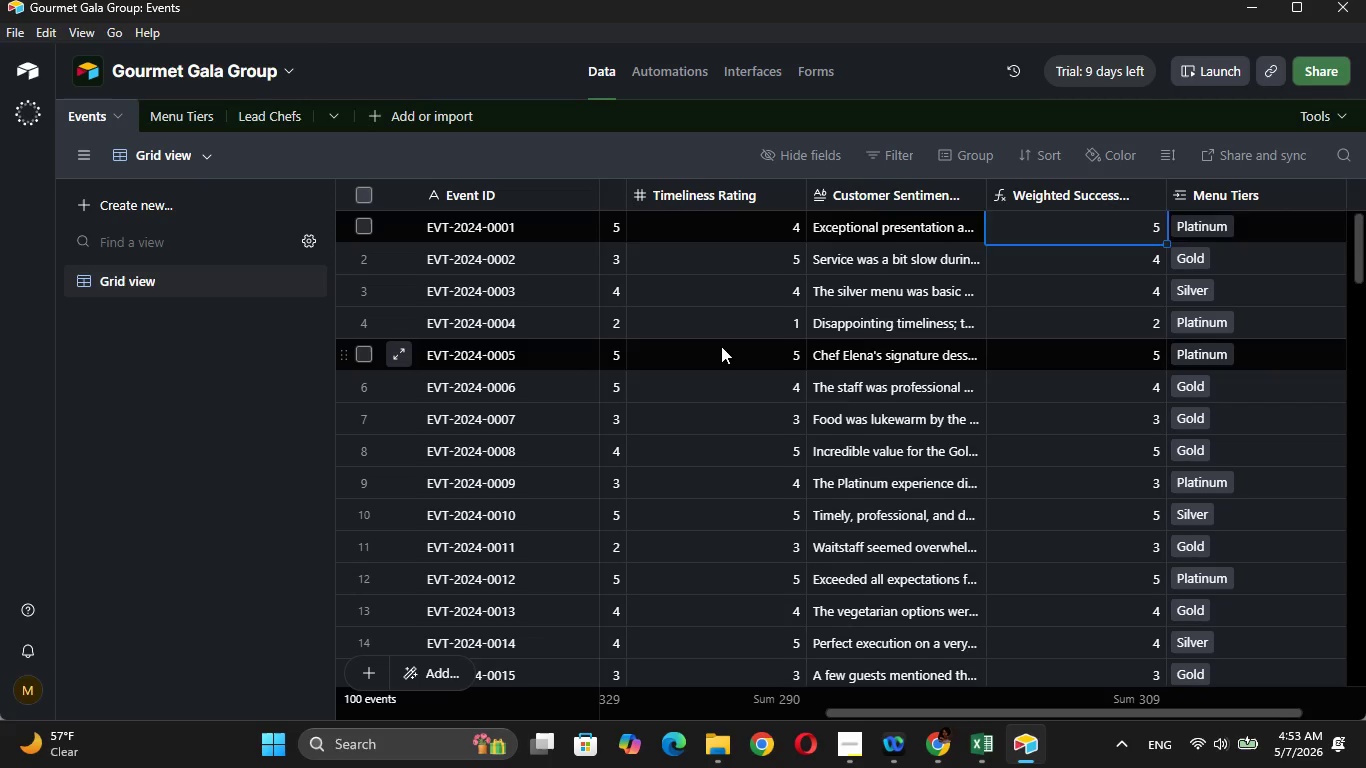 
key(ArrowRight)
 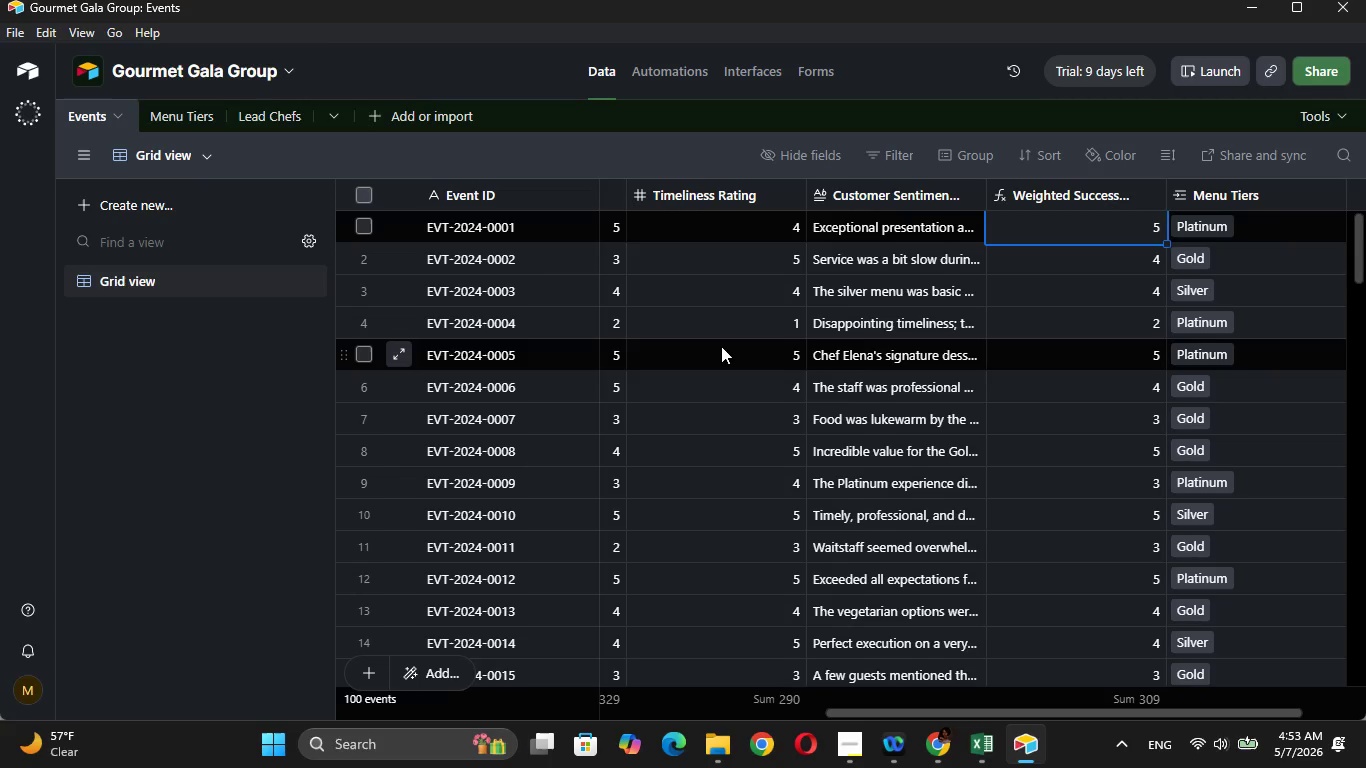 
key(ArrowLeft)
 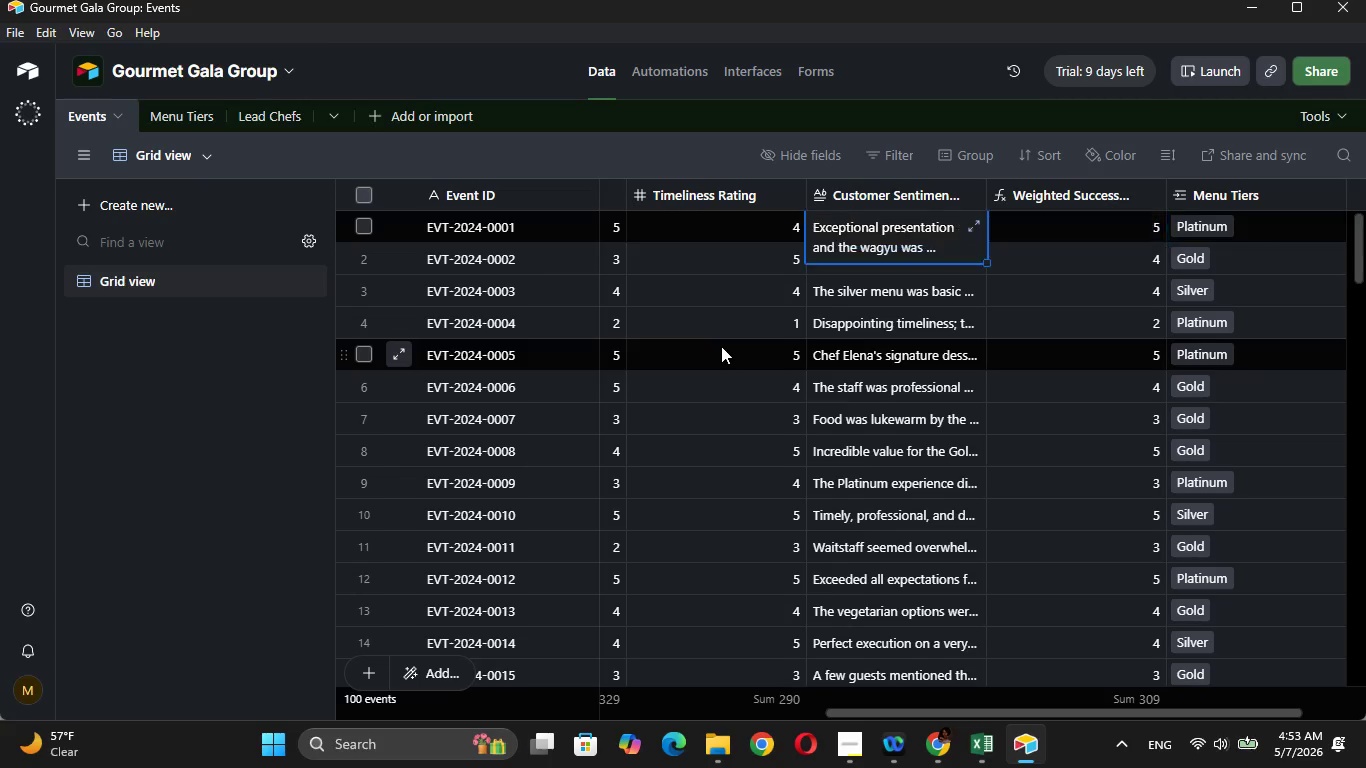 
key(ArrowLeft)
 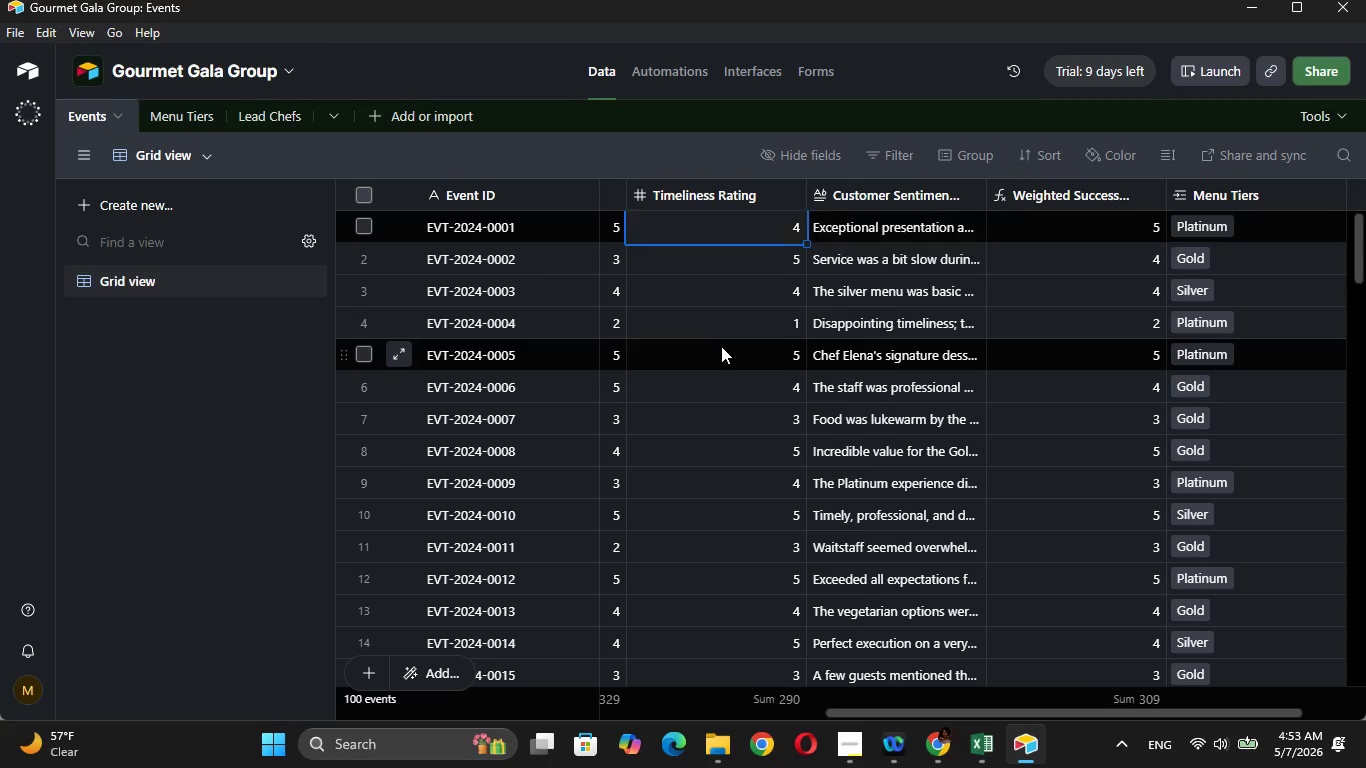 
key(ArrowLeft)
 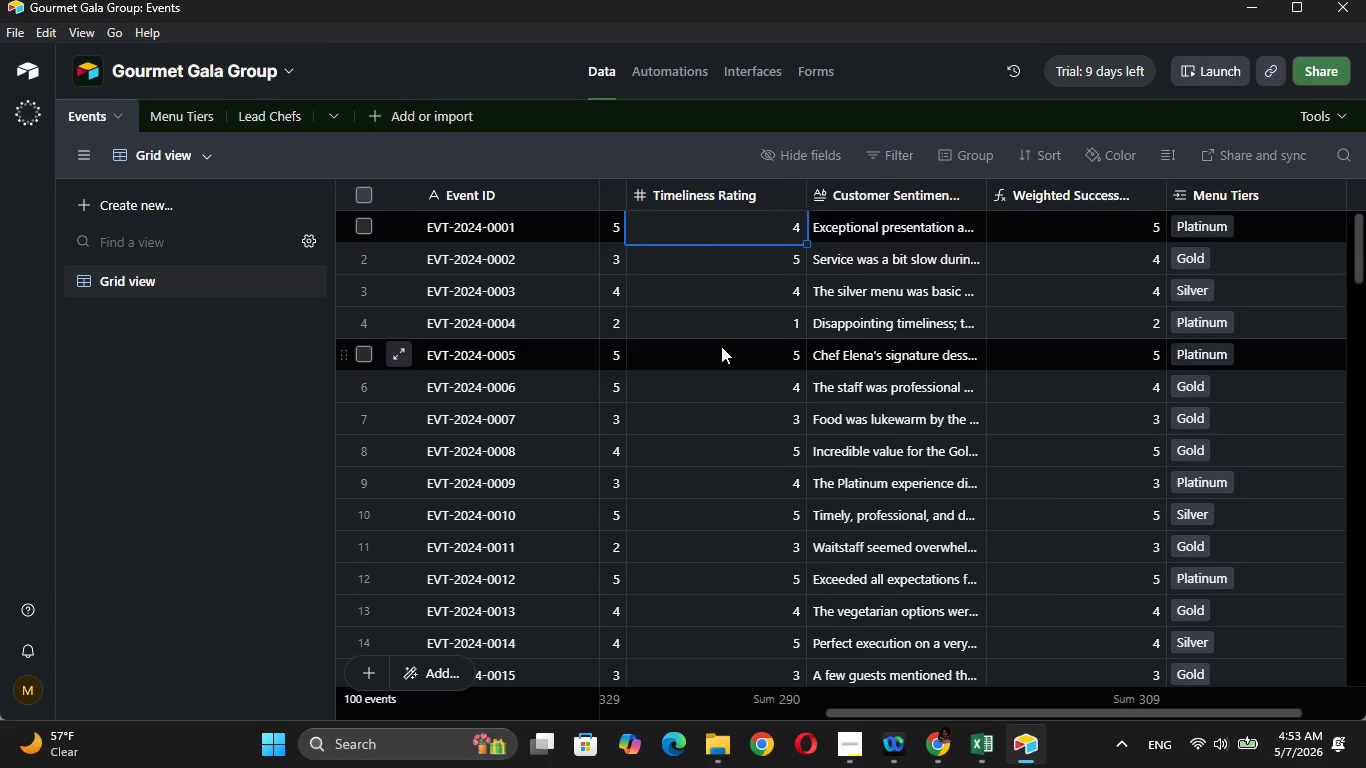 
key(ArrowLeft)
 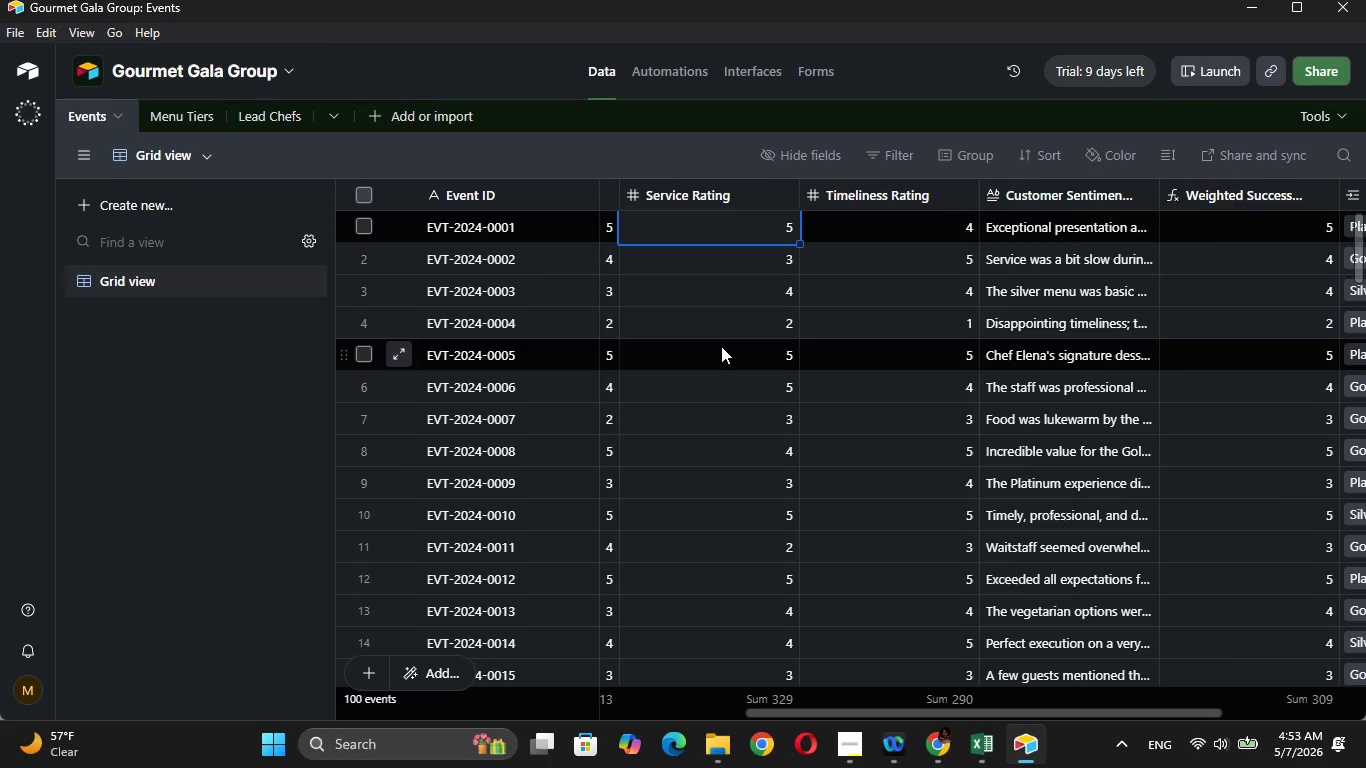 
key(ArrowLeft)
 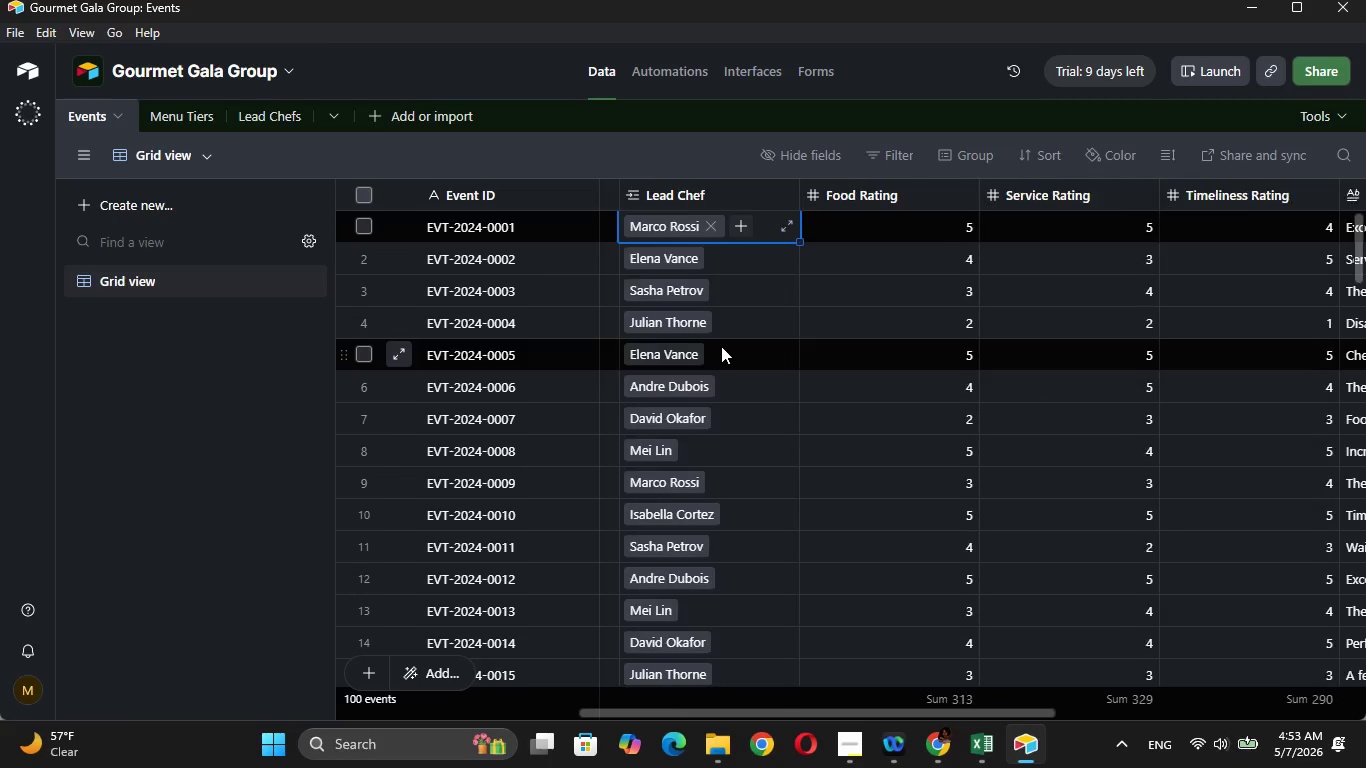 
key(ArrowLeft)
 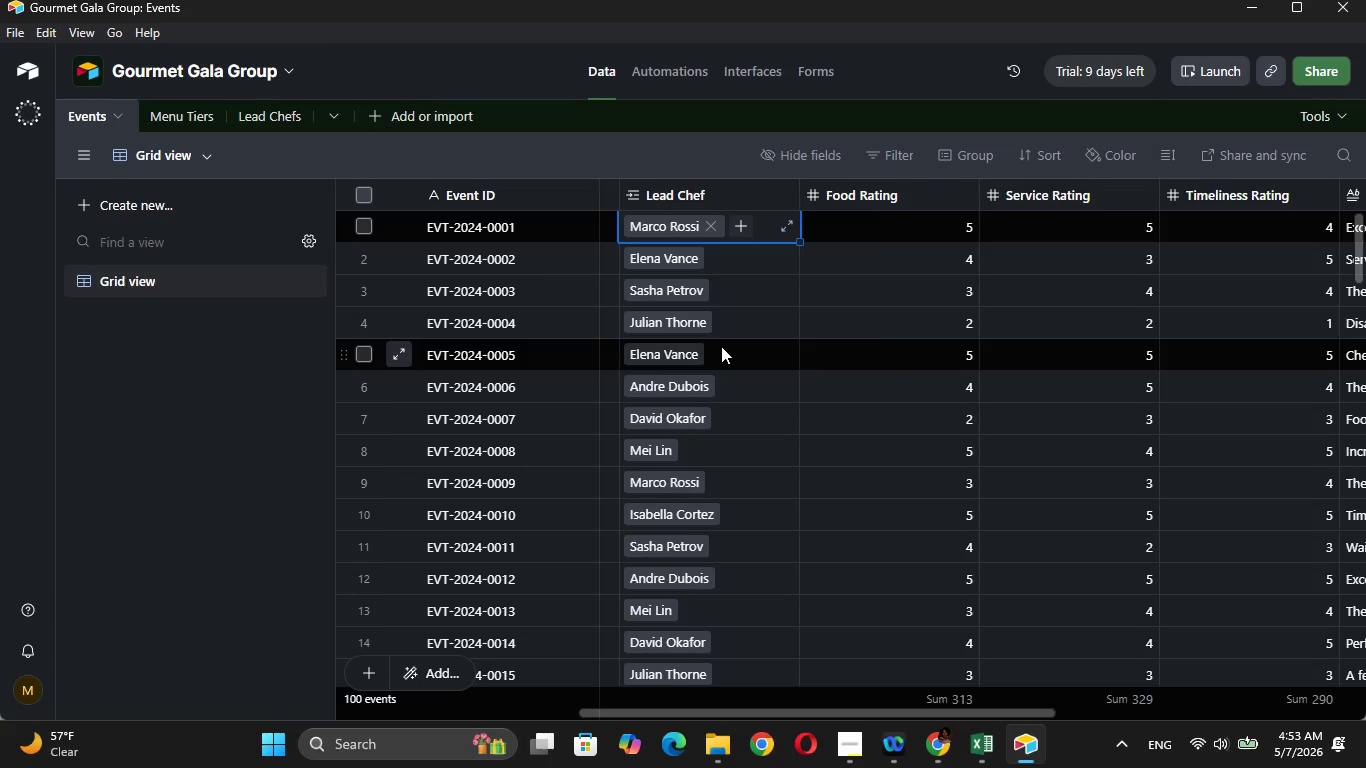 
key(ArrowLeft)
 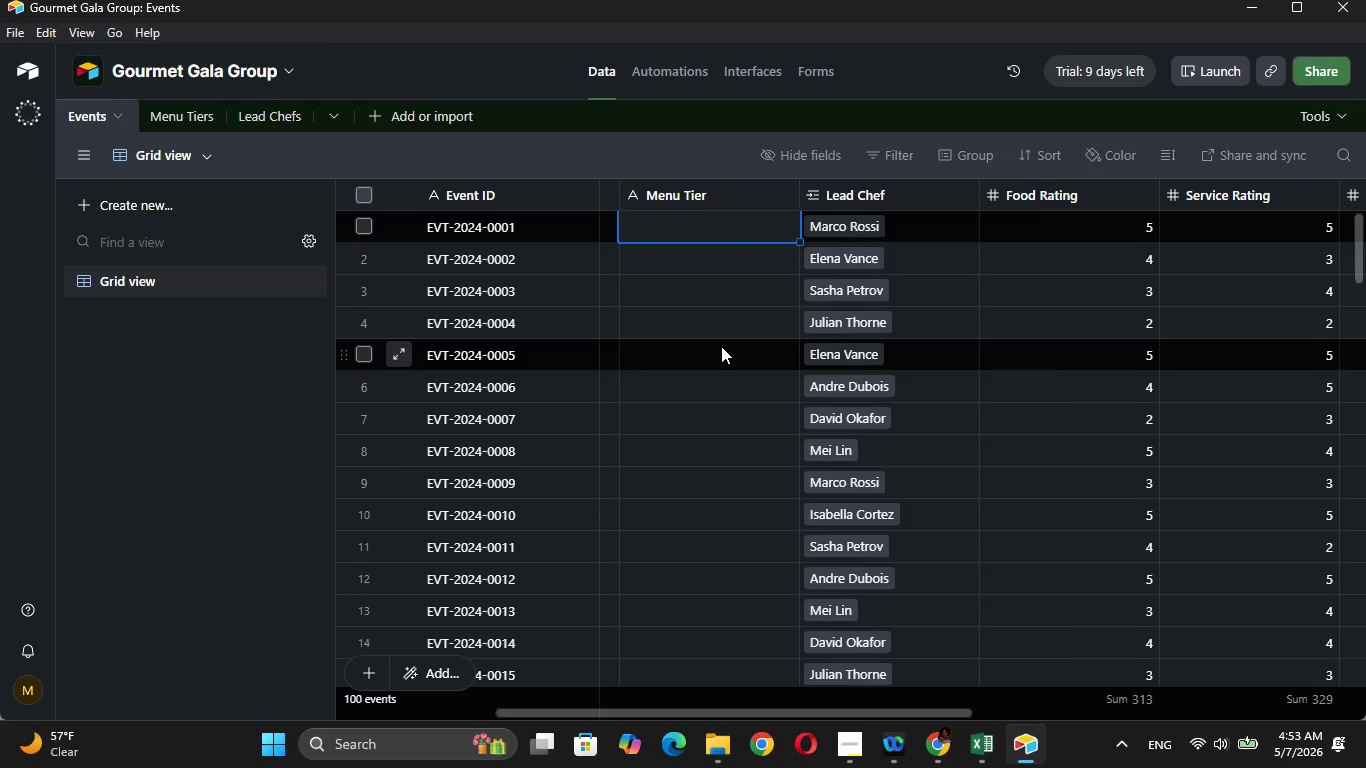 
key(ArrowLeft)
 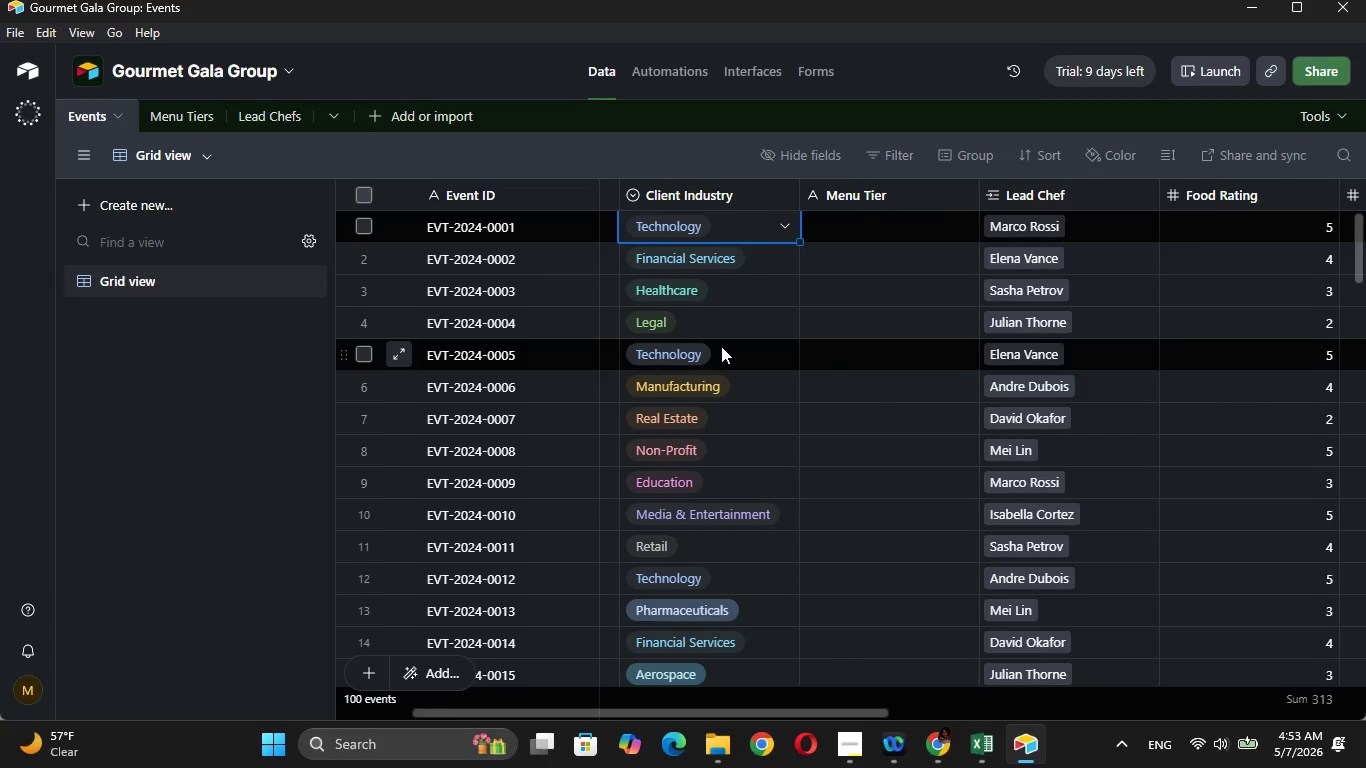 
key(ArrowLeft)
 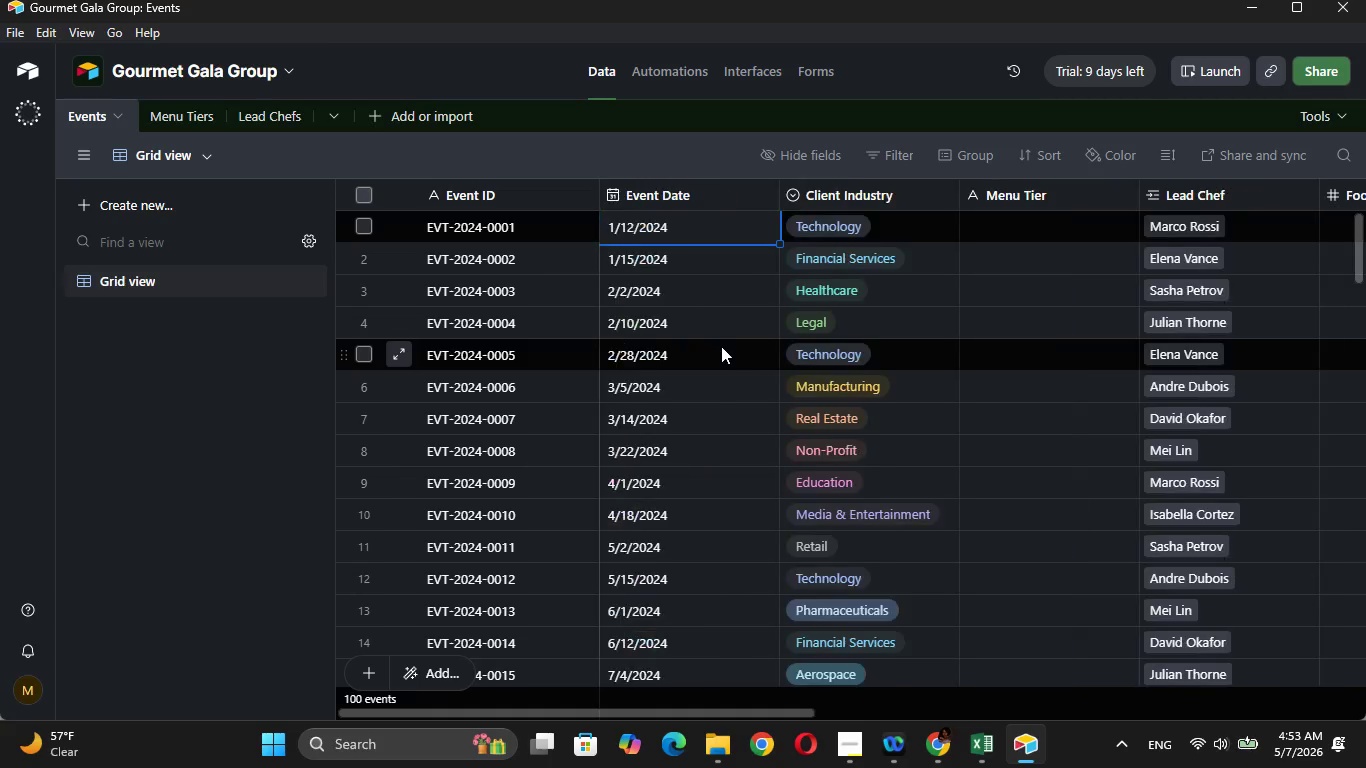 
key(ArrowLeft)
 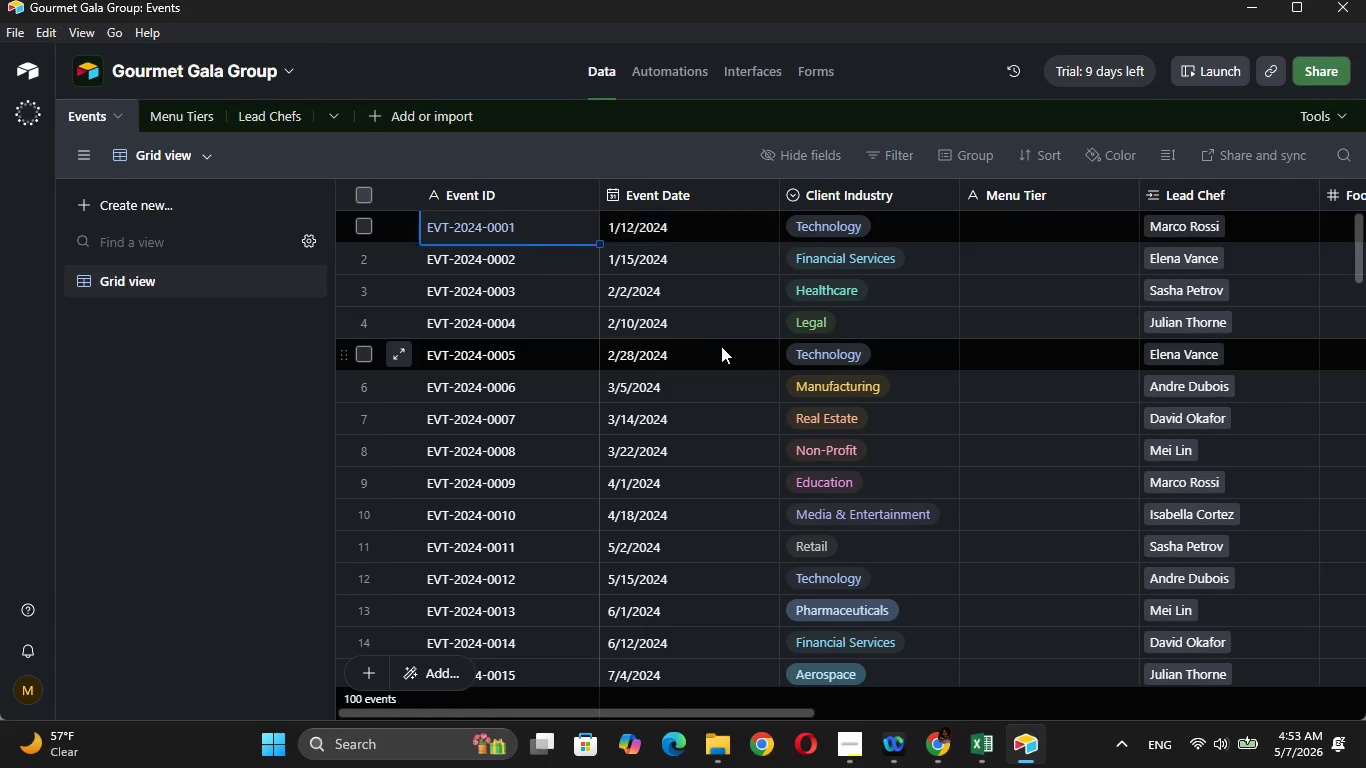 
key(ArrowLeft)
 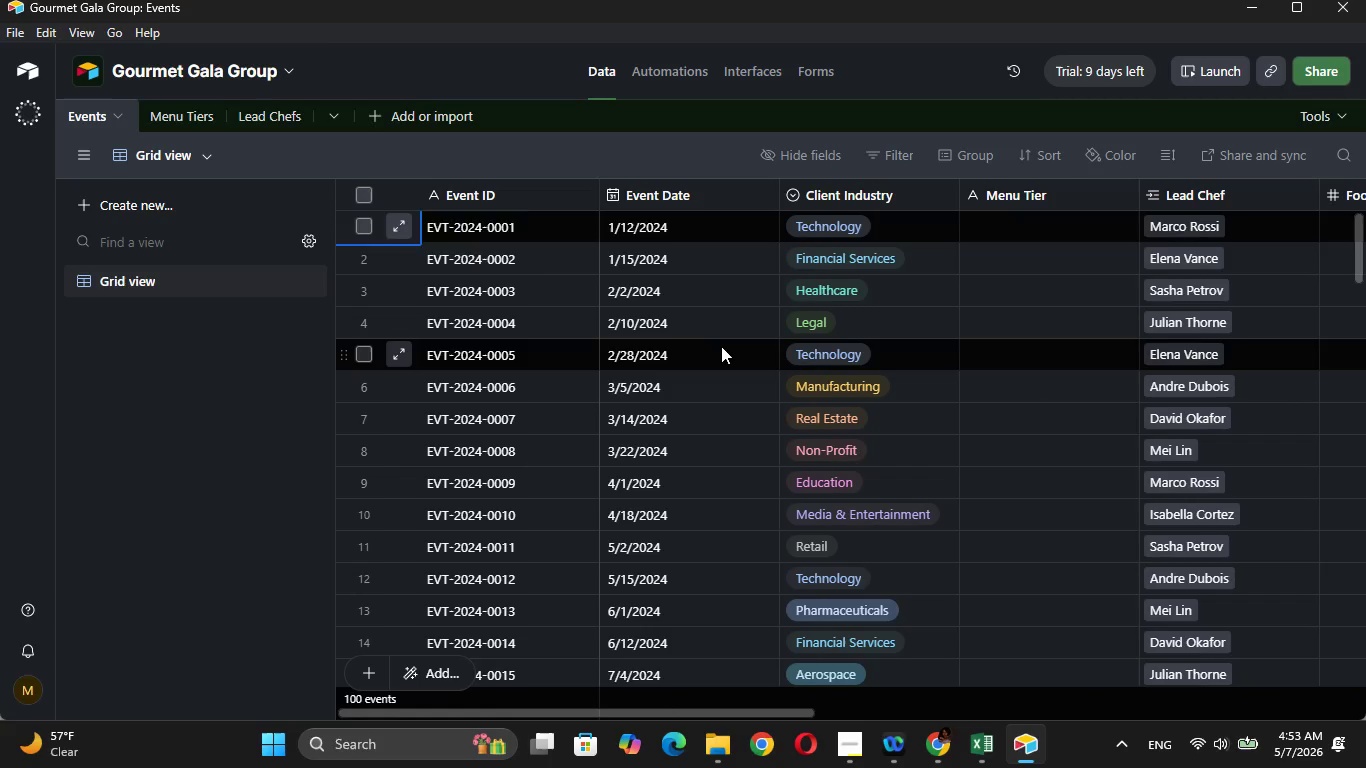 
key(ArrowRight)
 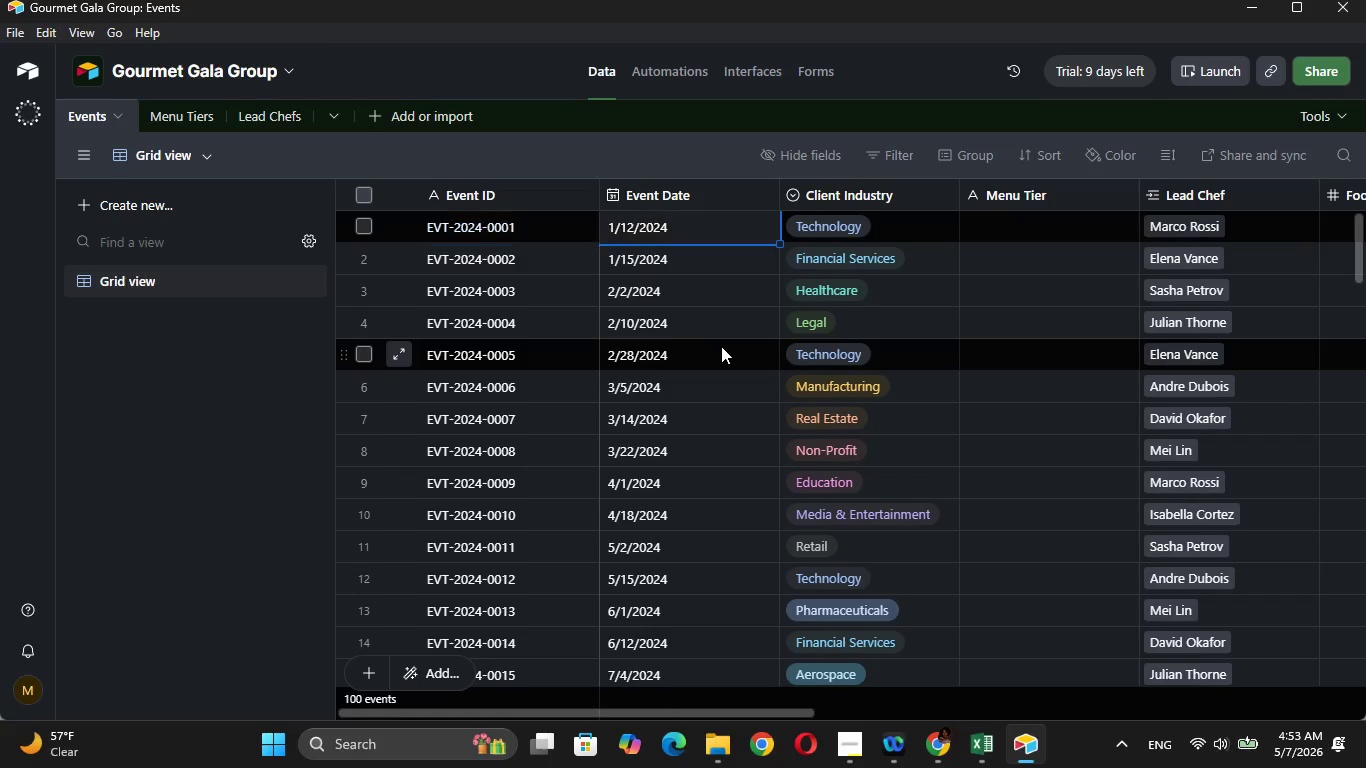 
key(ArrowRight)
 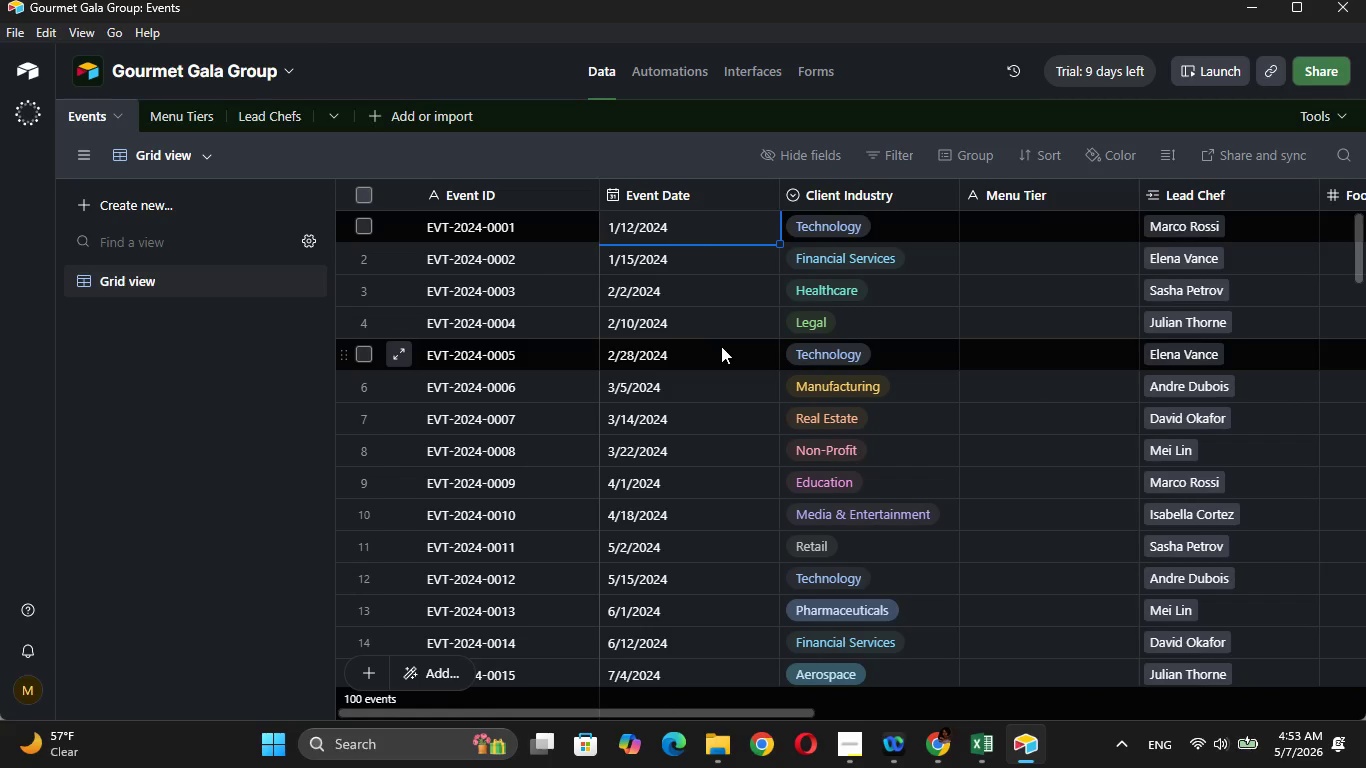 
key(ArrowRight)
 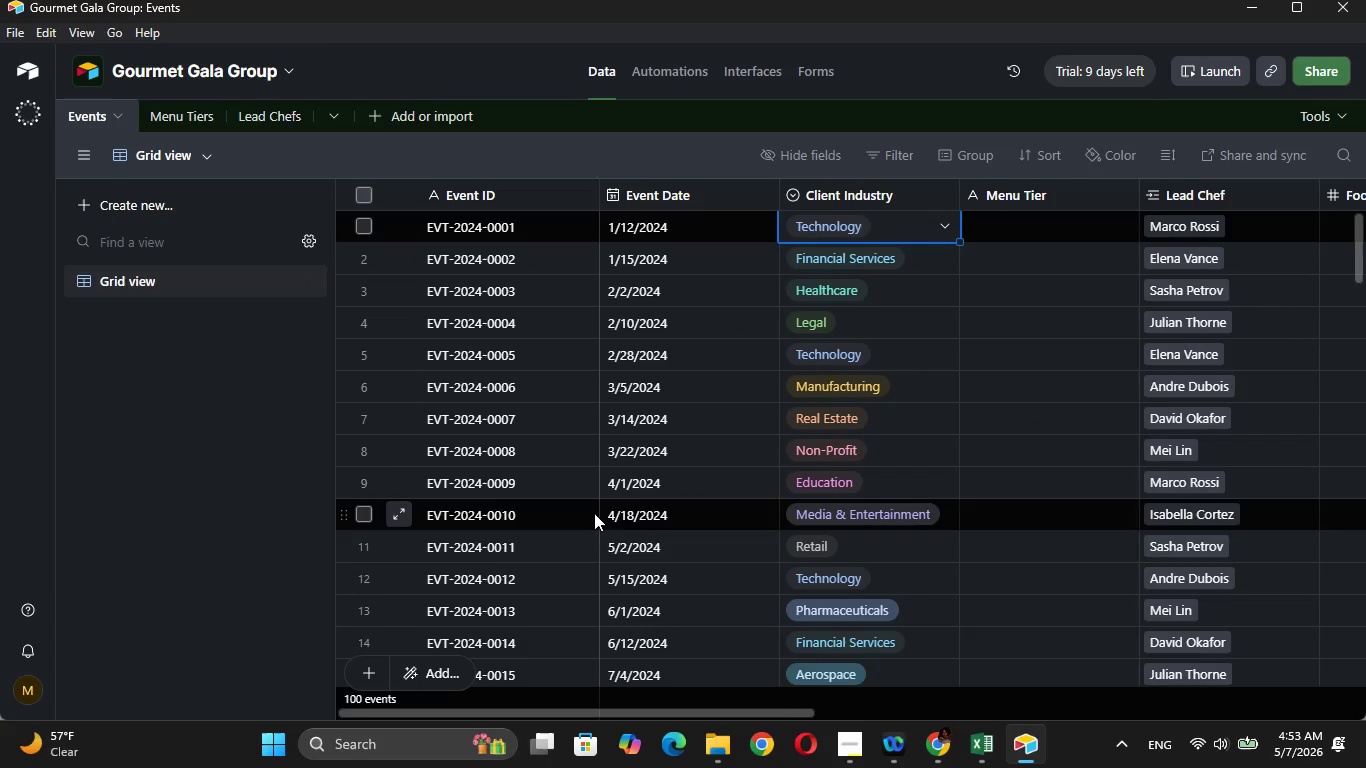 
left_click([857, 753])